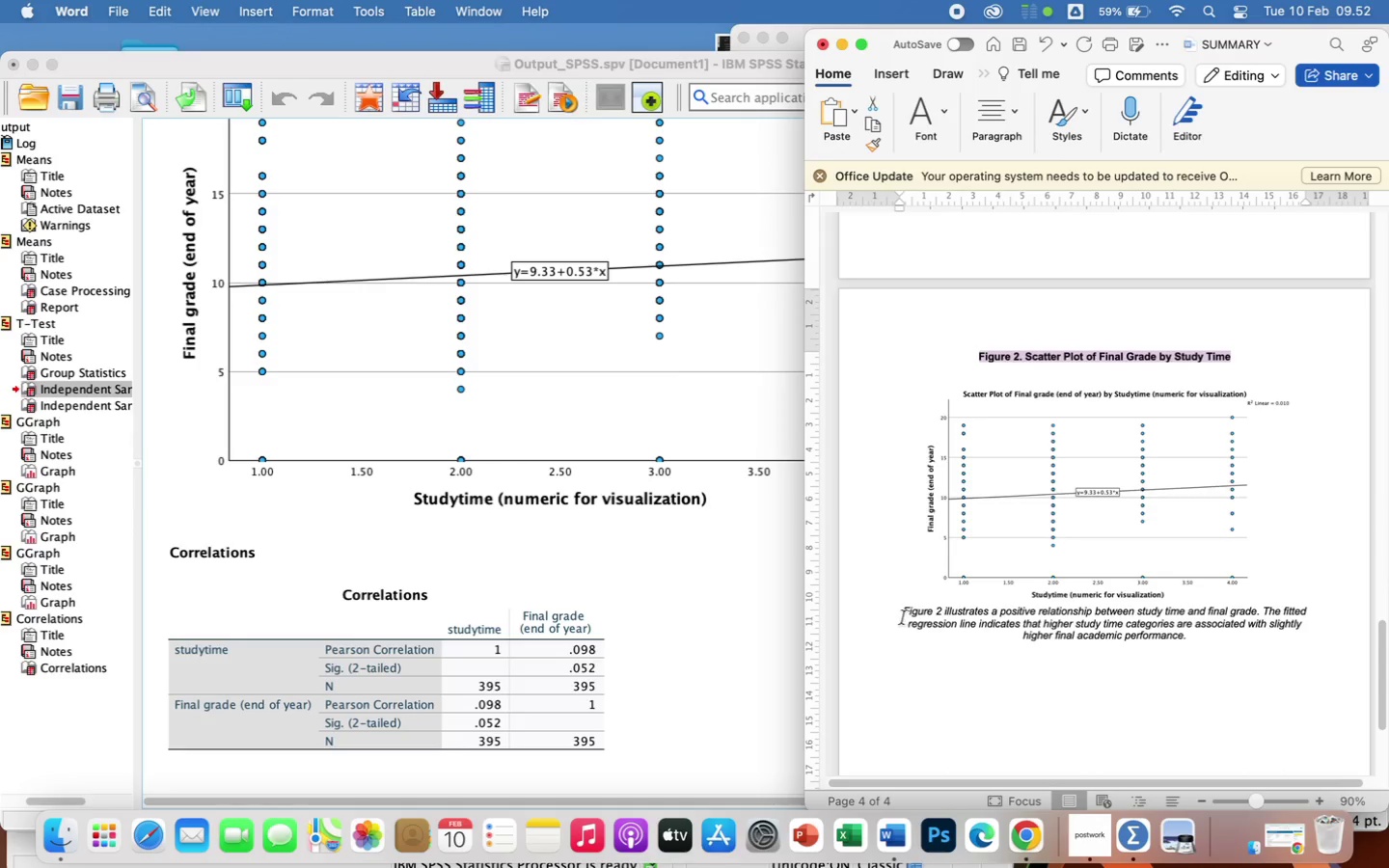 
left_click_drag(start_coordinate=[903, 613], to_coordinate=[1250, 637])
 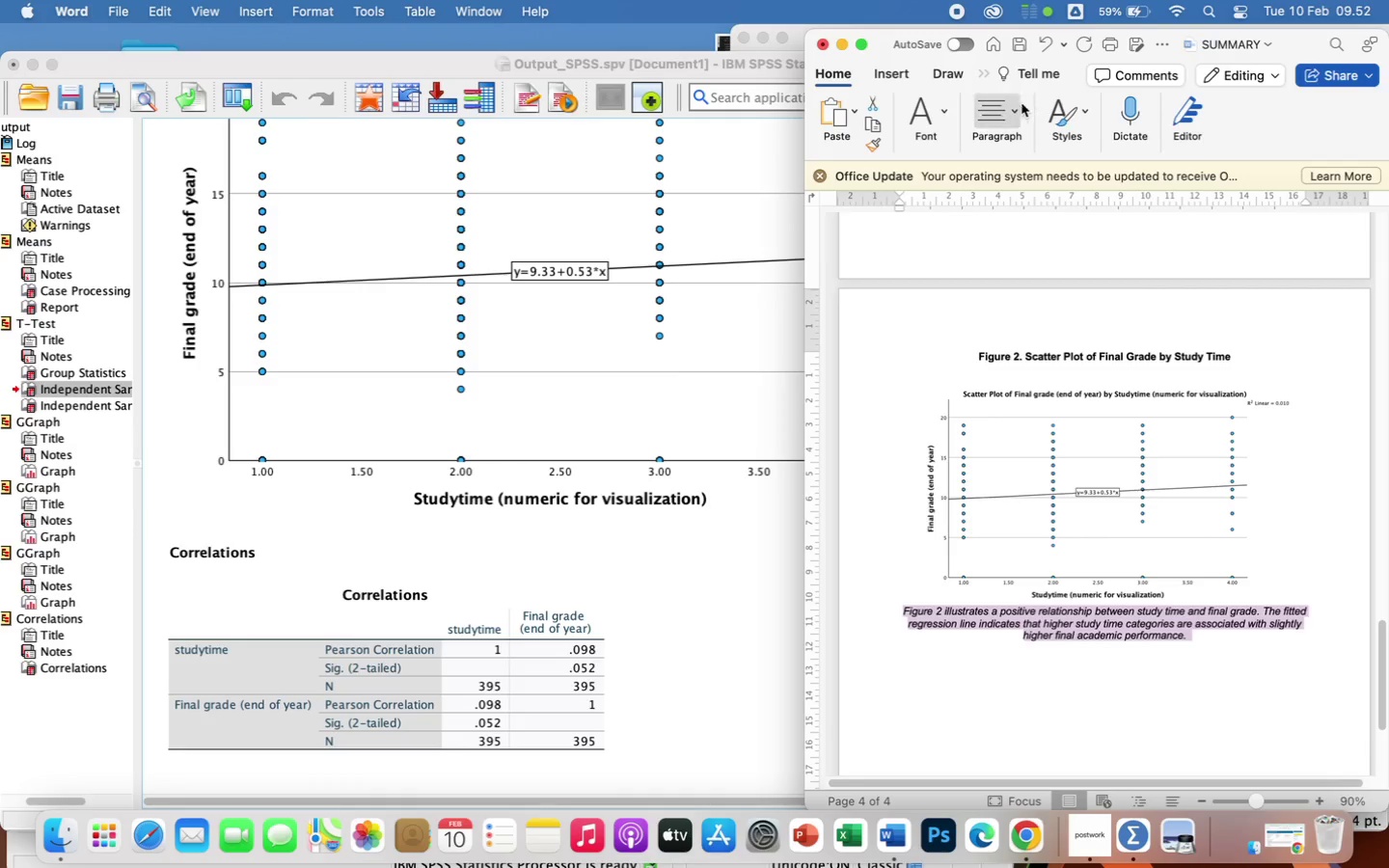 
left_click([979, 106])
 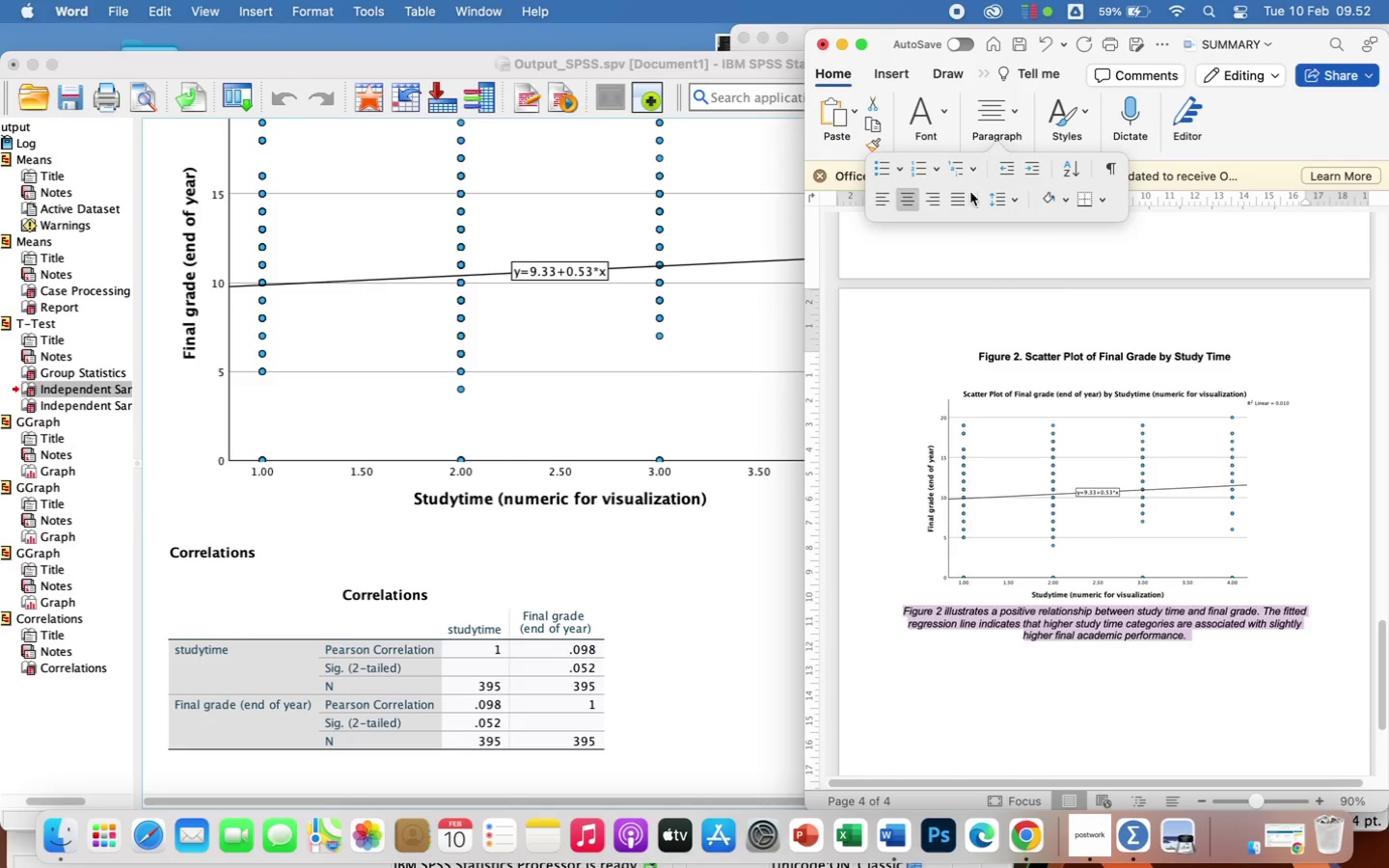 
left_click([959, 198])
 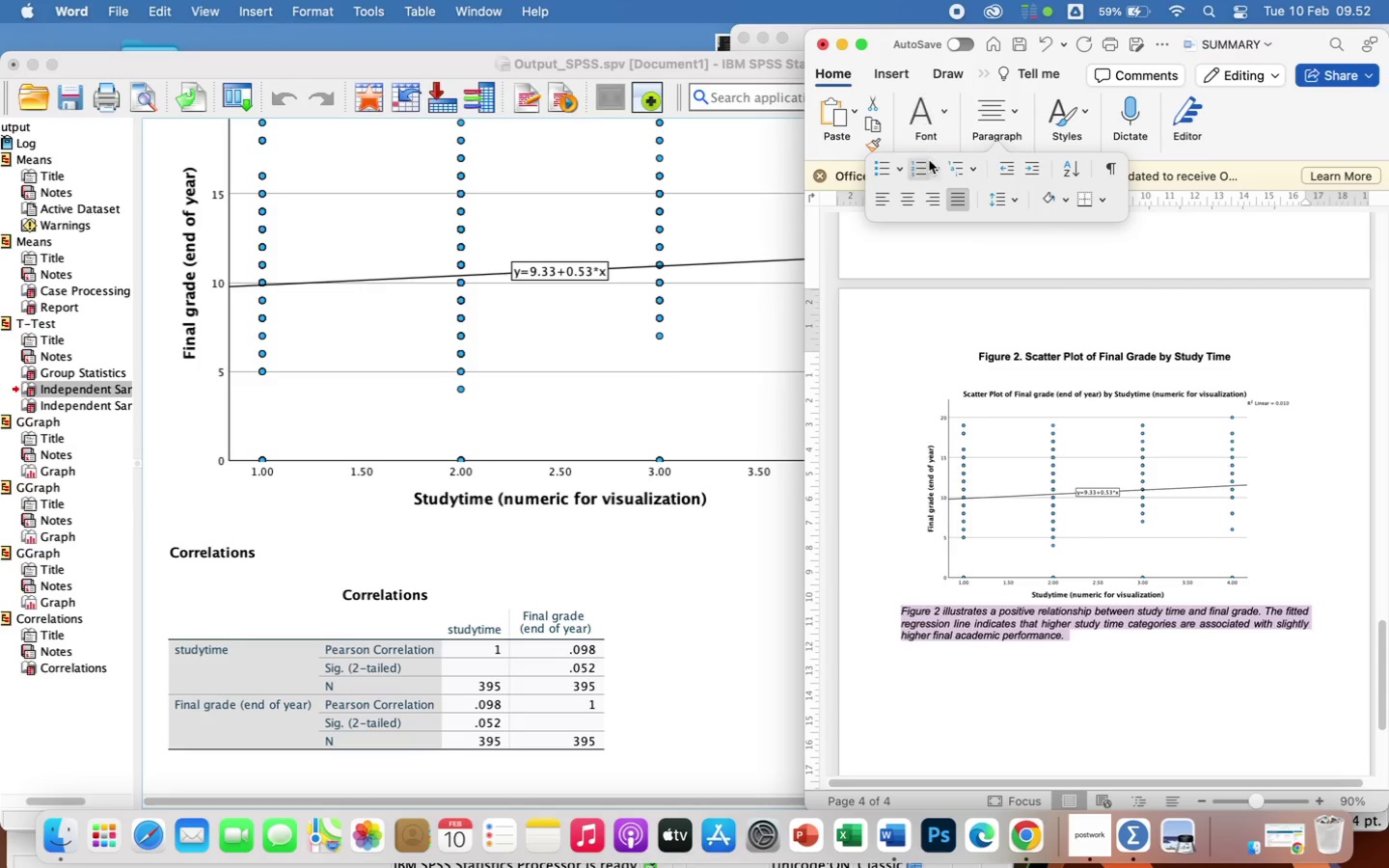 
left_click([942, 115])
 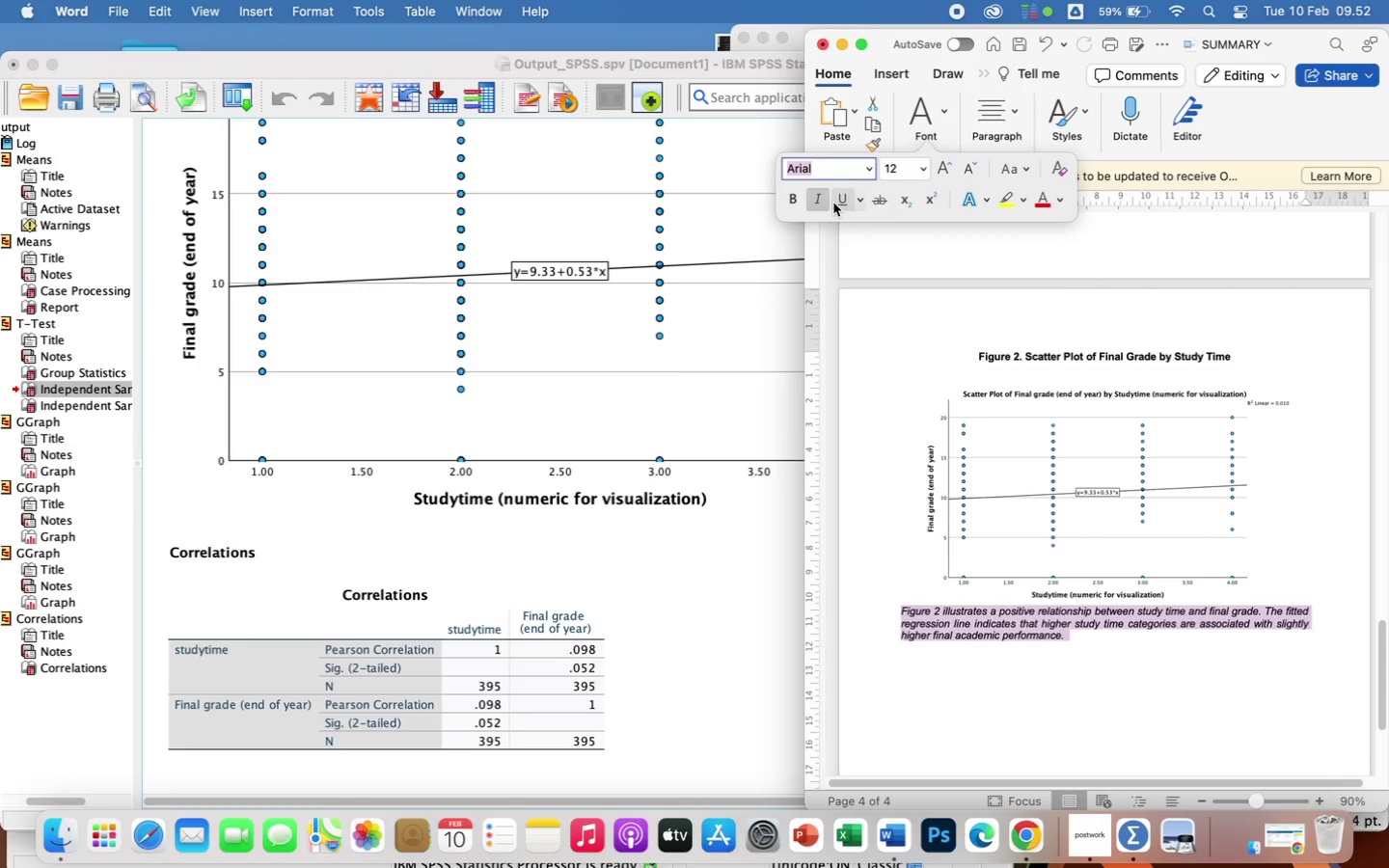 
left_click([819, 197])
 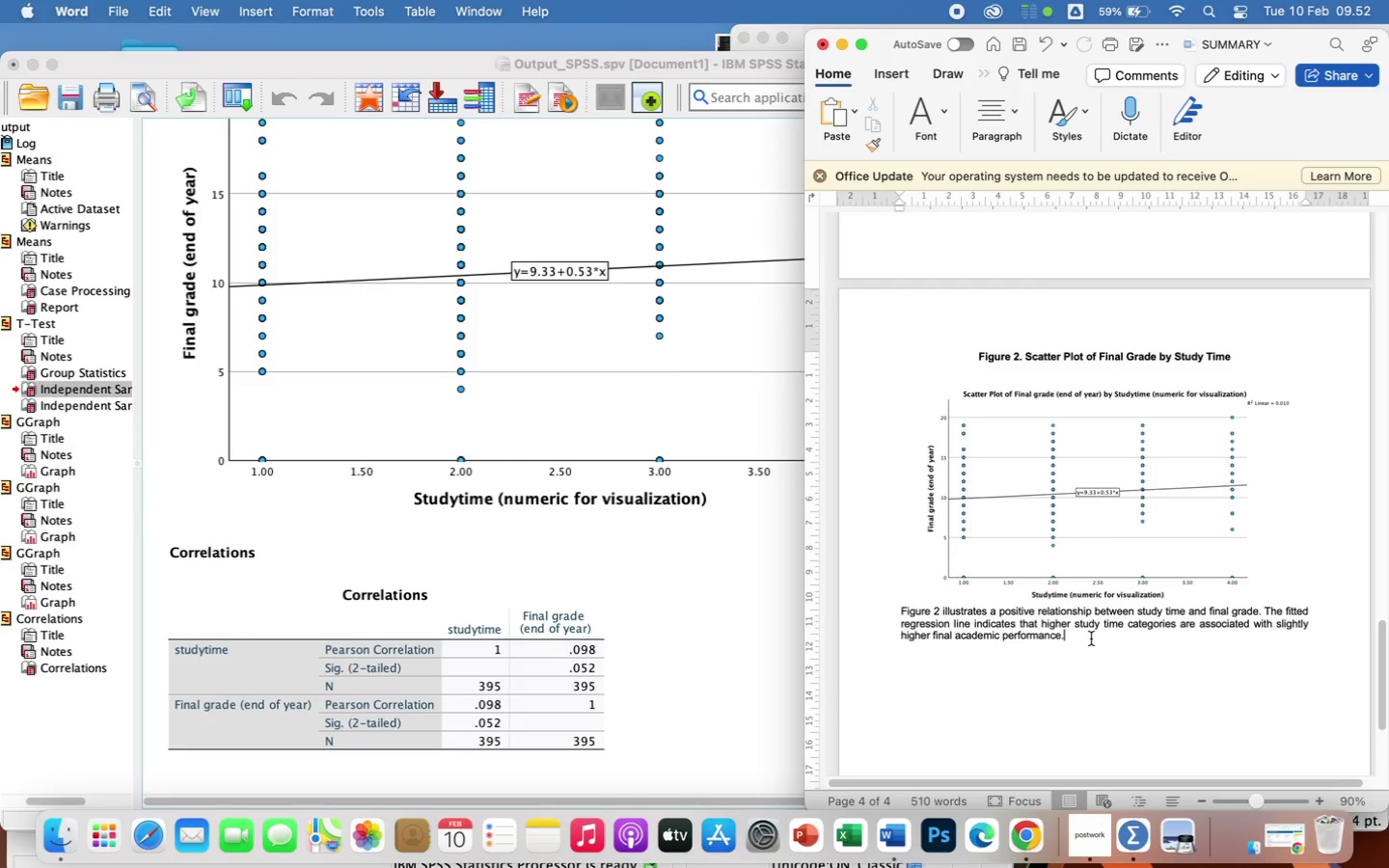 
wait(11.0)
 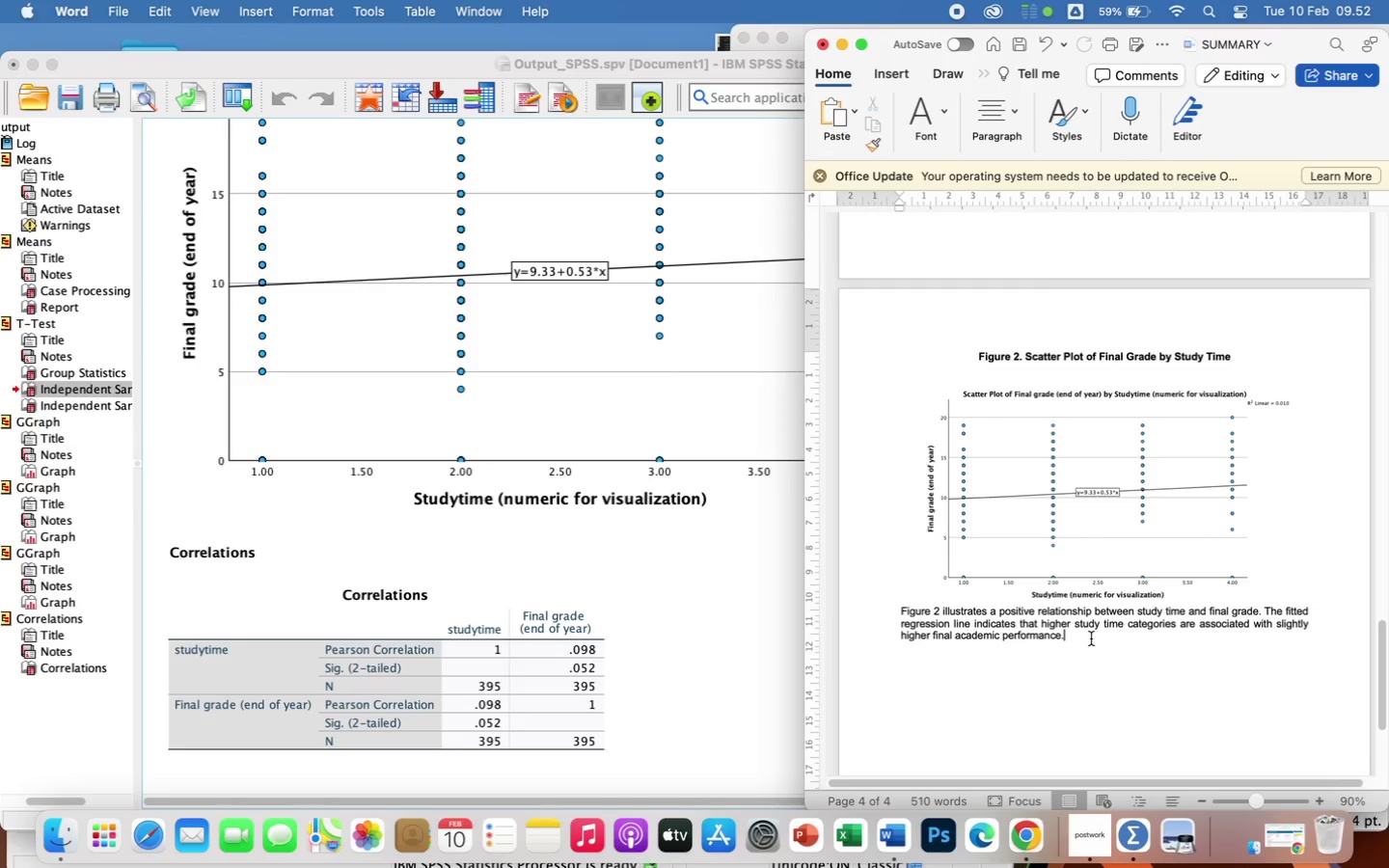 
left_click_drag(start_coordinate=[943, 610], to_coordinate=[1119, 663])
 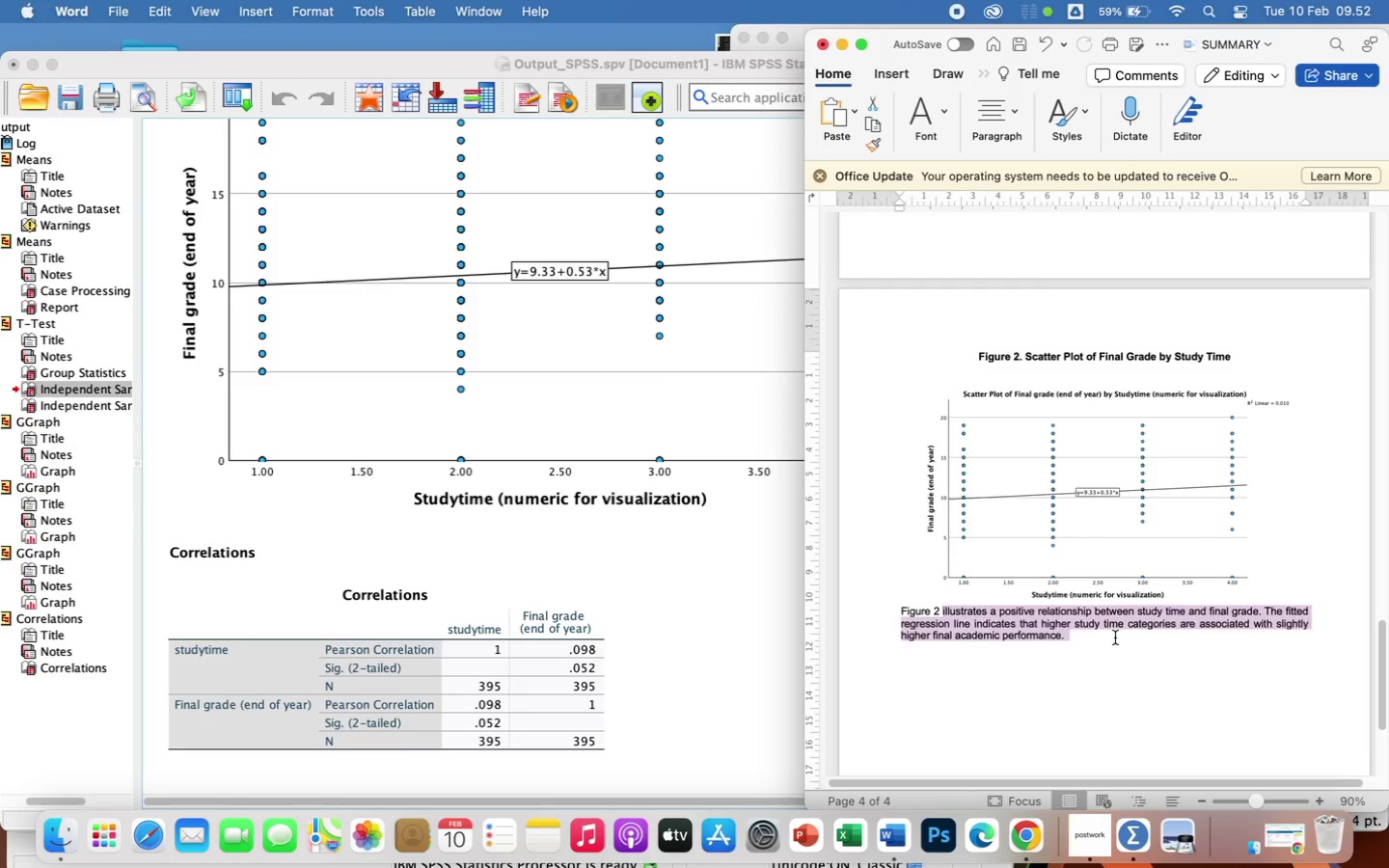 
key(Backspace)
type(presents a scatter plot with a fio)
key(Backspace)
key(Backspace)
type(itted regression line ilustrating this t)
key(Backspace)
type(relatin)
key(Backspace)
type(onship. the visual suggests a slight upward trend, consistent with the correlation results)
 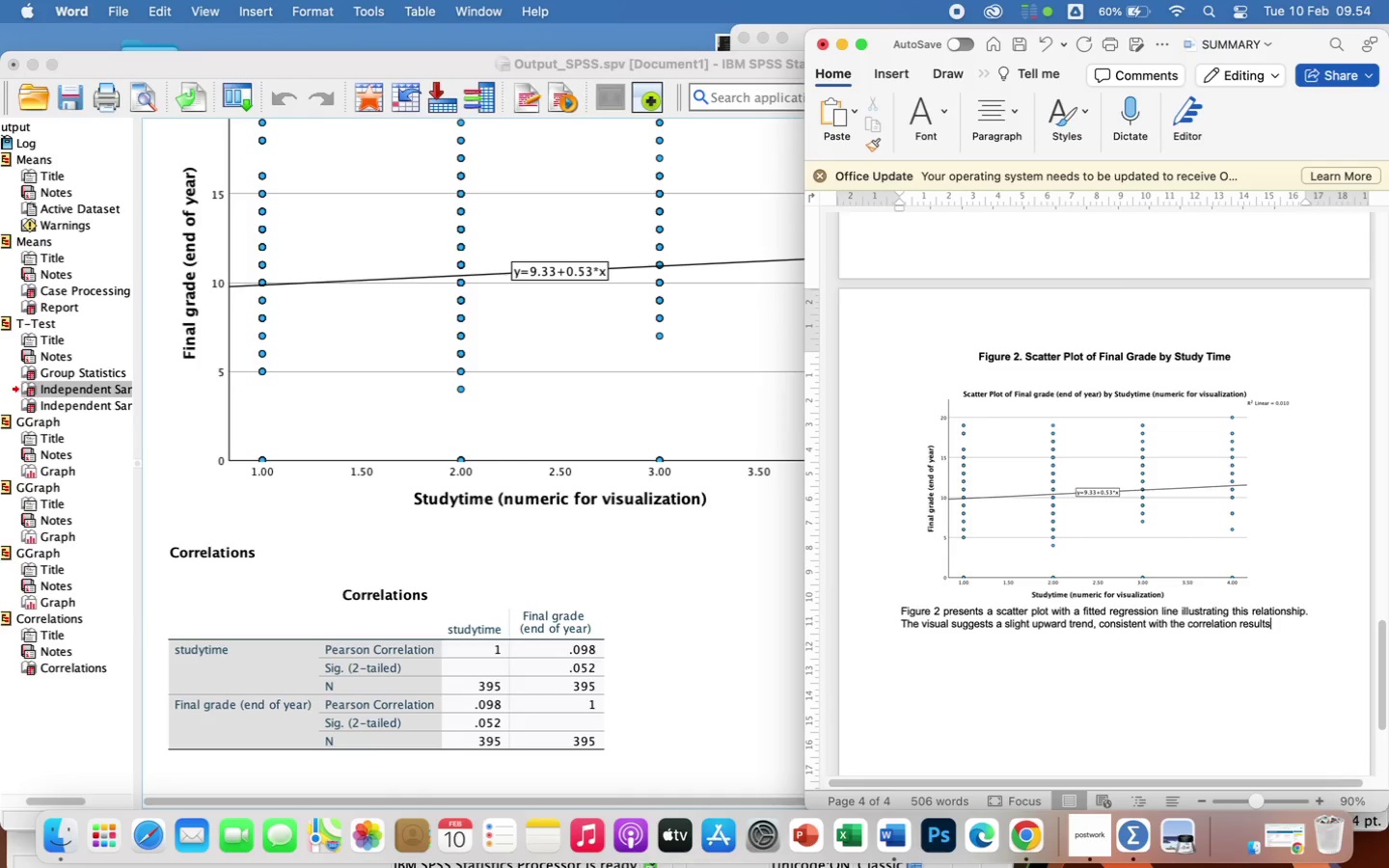 
type(, but also highlights substantial variability in grde)
key(Backspace)
key(Backspace)
key(Backspace)
type(rades across all study time categories.)
 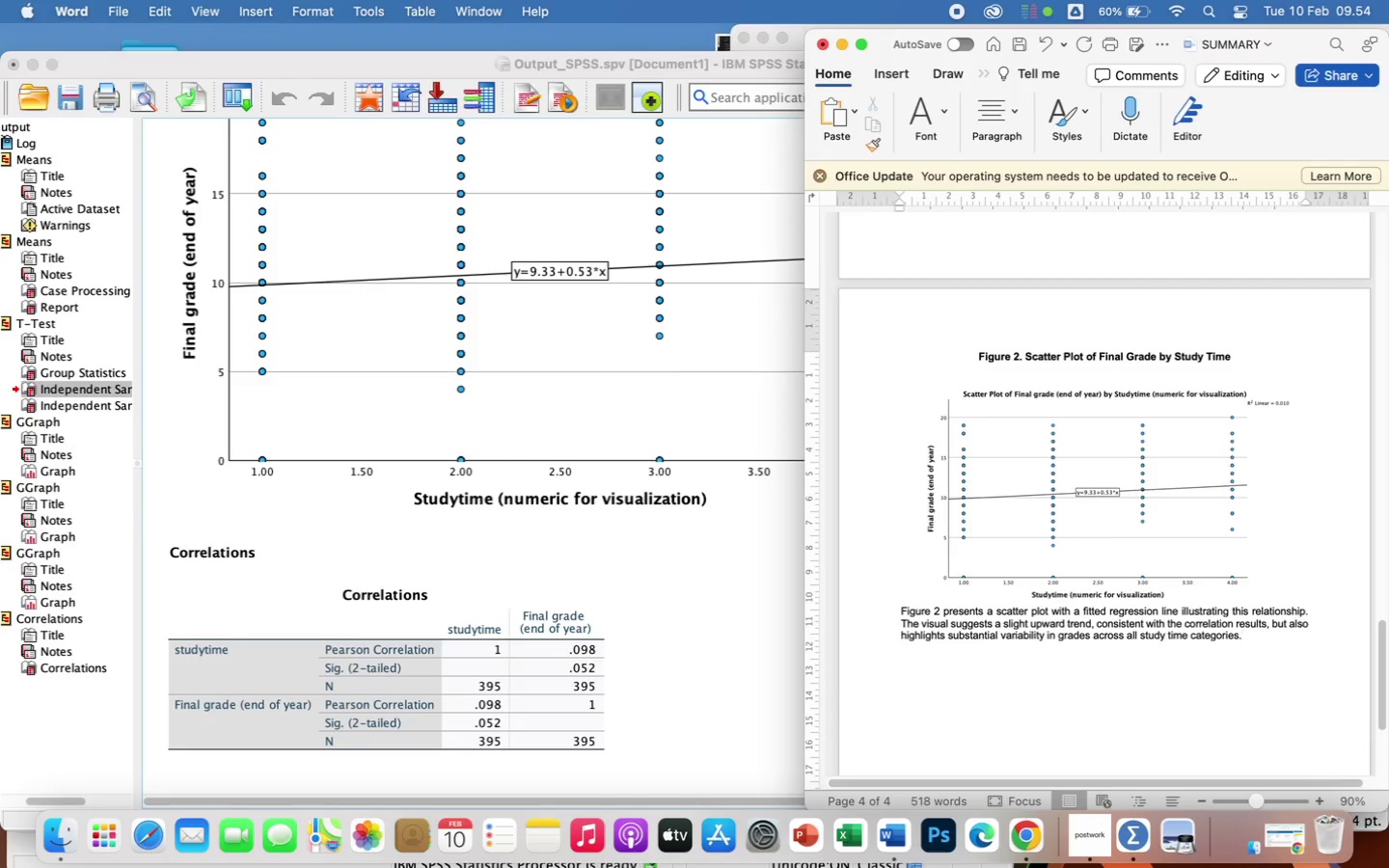 
wait(11.58)
 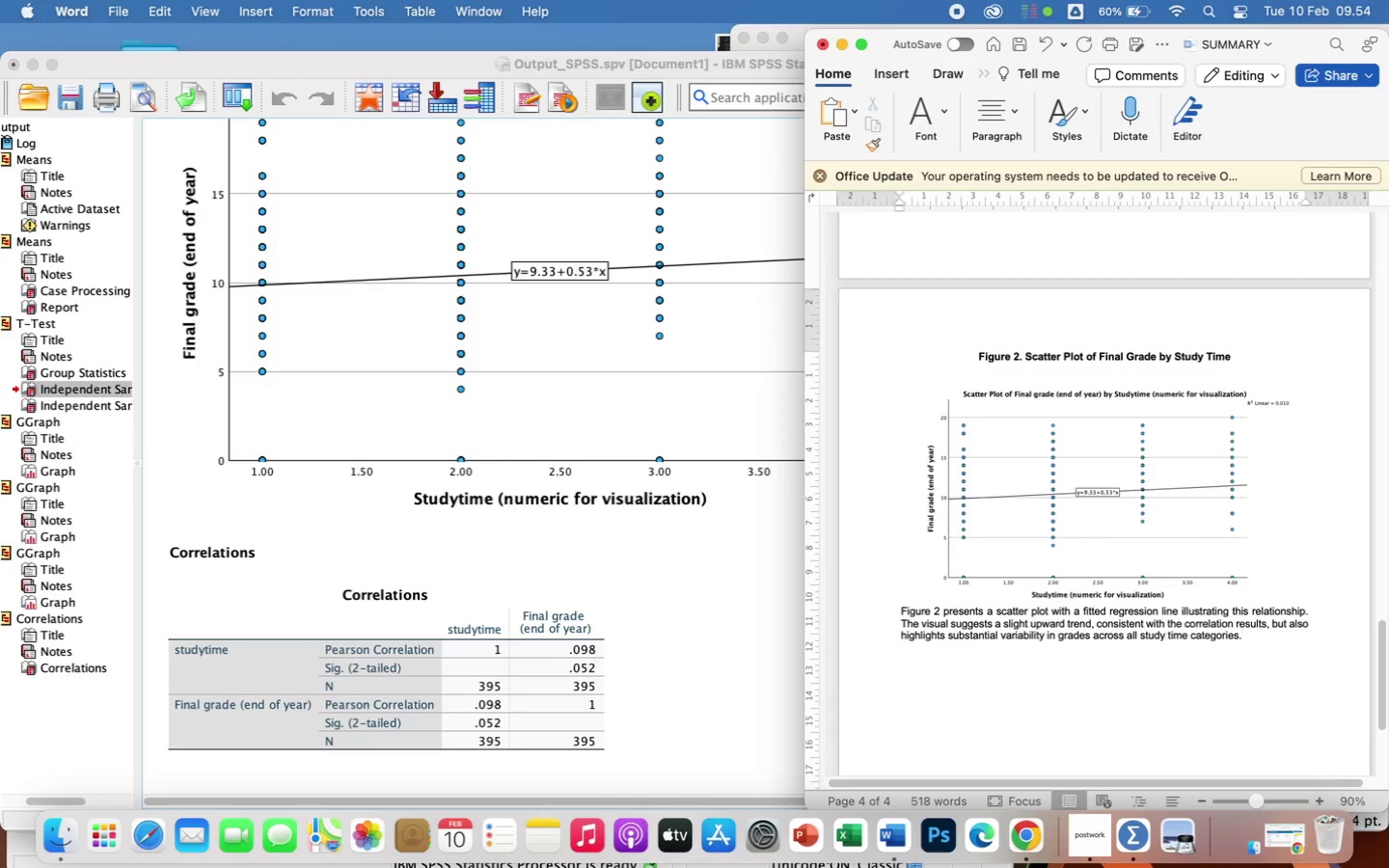 
left_click_drag(start_coordinate=[1384, 648], to_coordinate=[1385, 723])
 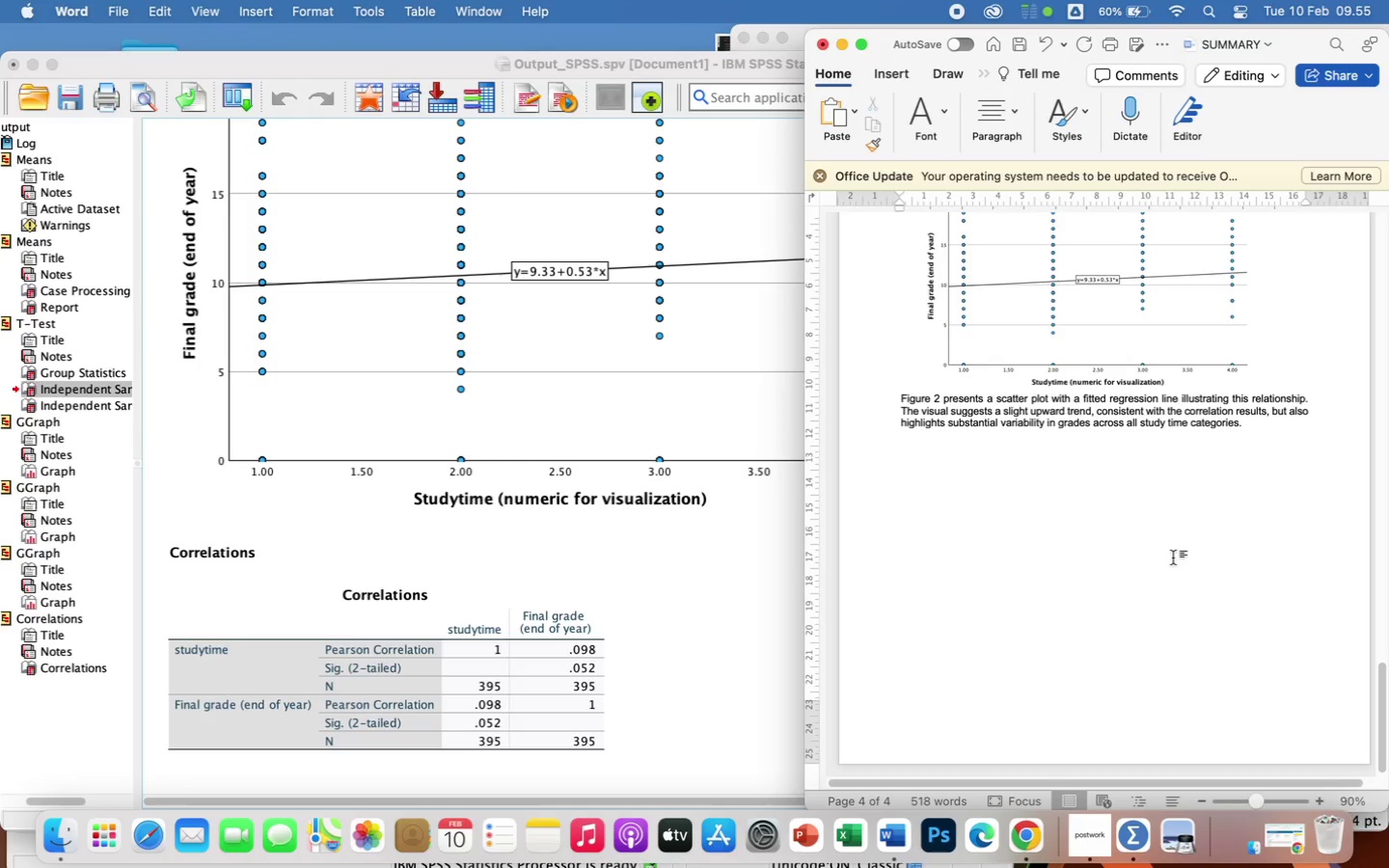 
scroll: coordinate [1170, 578], scroll_direction: up, amount: 52.0
 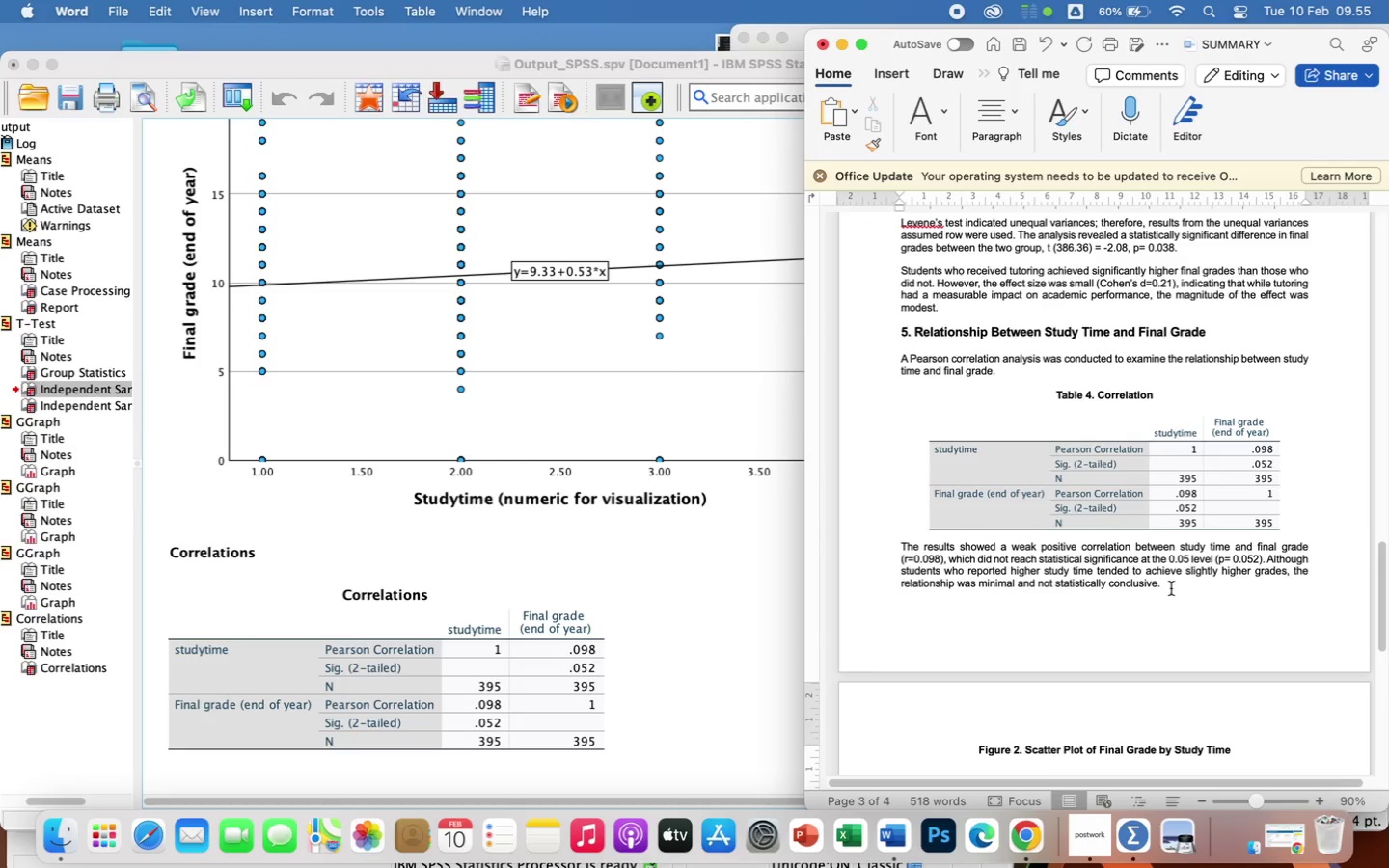 
scroll: coordinate [1142, 644], scroll_direction: down, amount: 75.0
 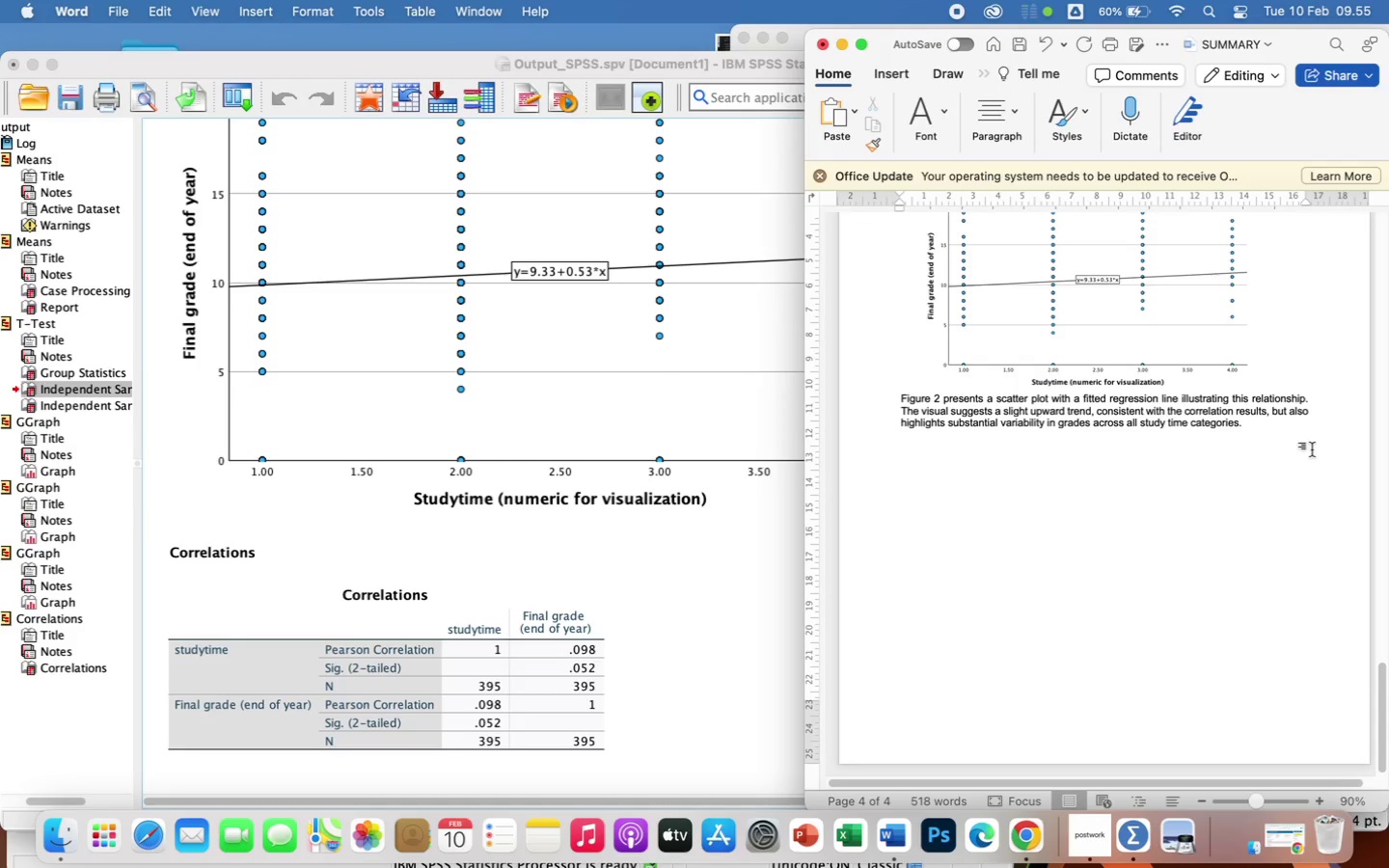 
key(Enter)
 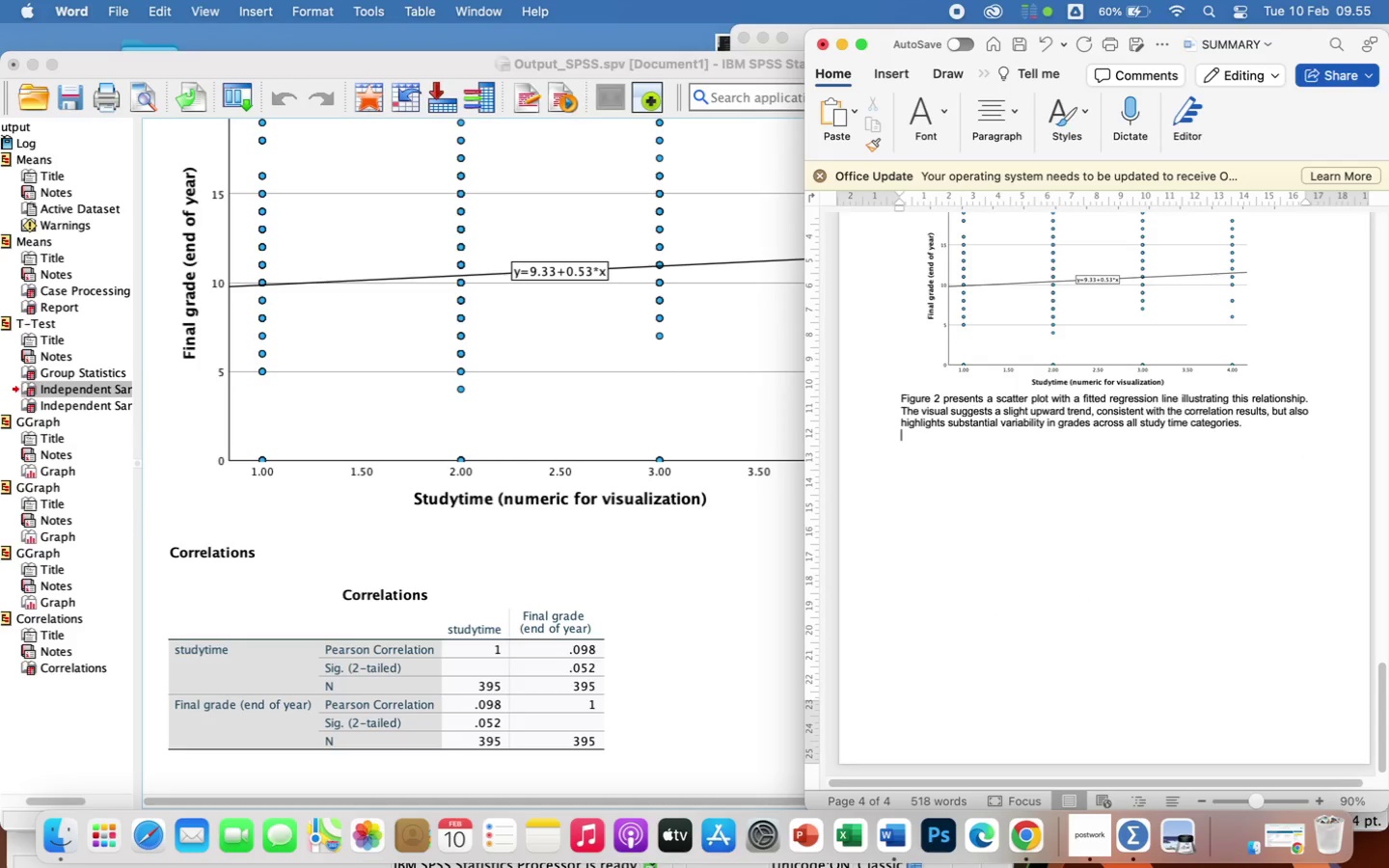 
key(Enter)
 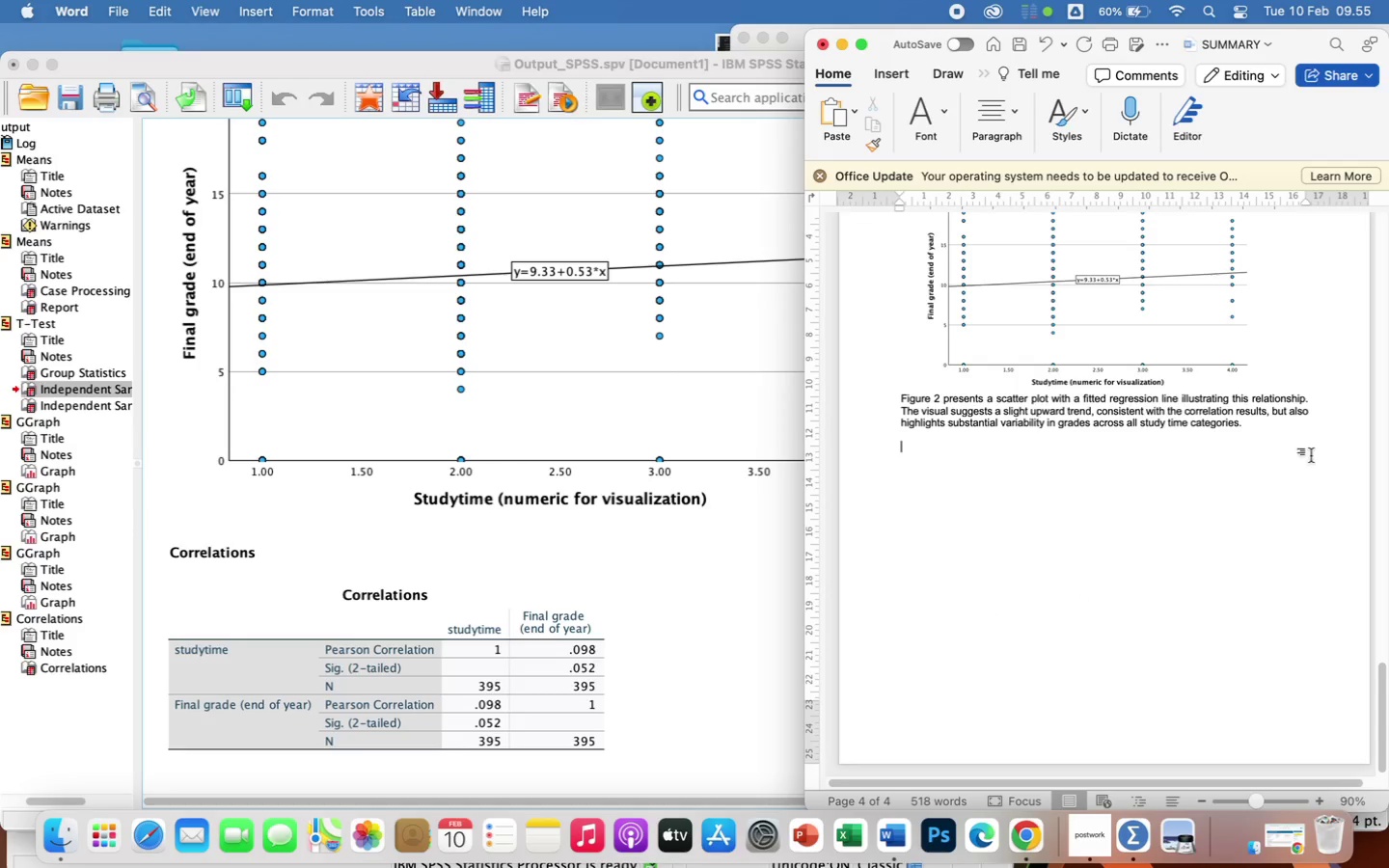 
scroll: coordinate [1004, 640], scroll_direction: up, amount: 135.0
 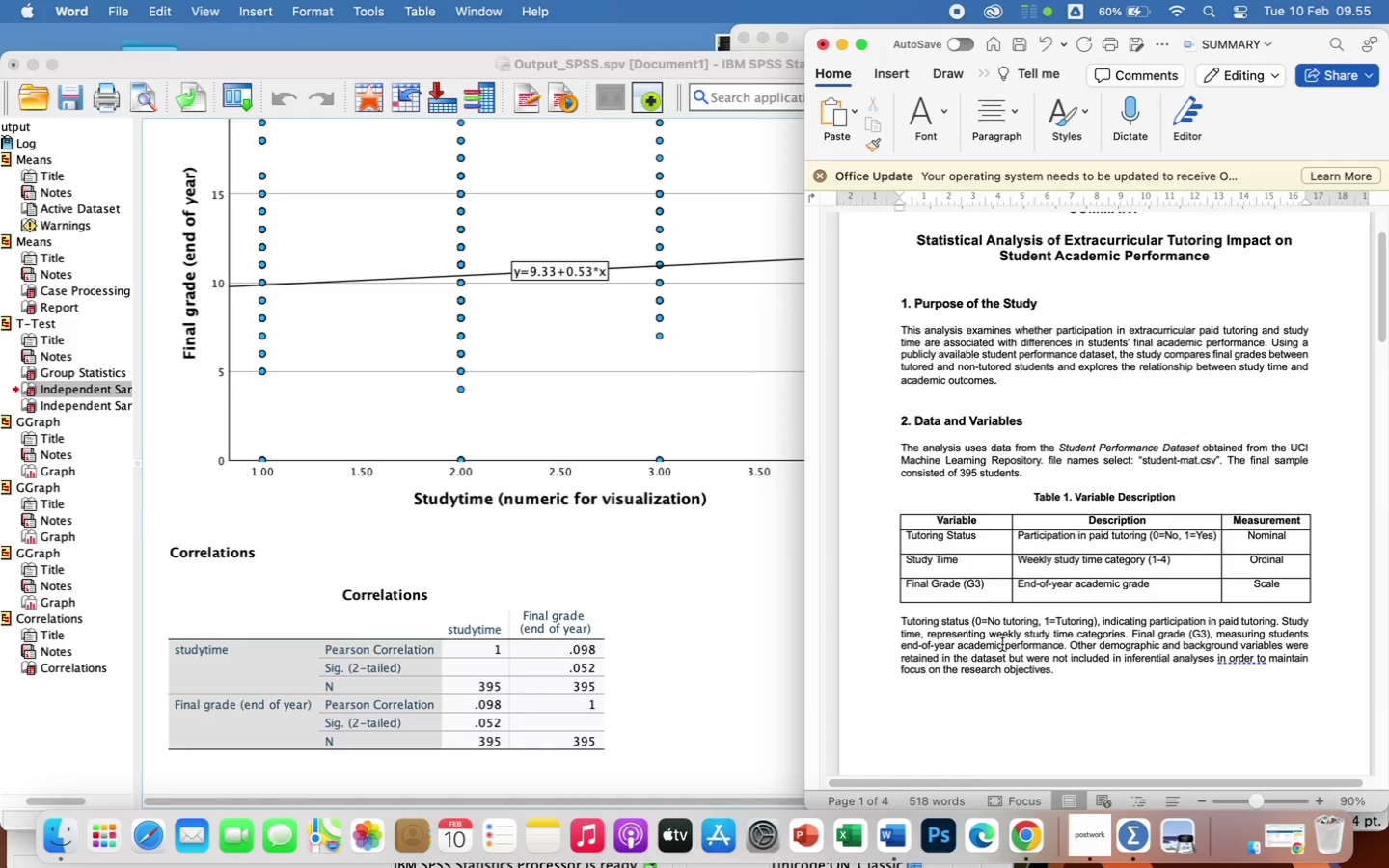 
scroll: coordinate [1045, 681], scroll_direction: down, amount: 146.0
 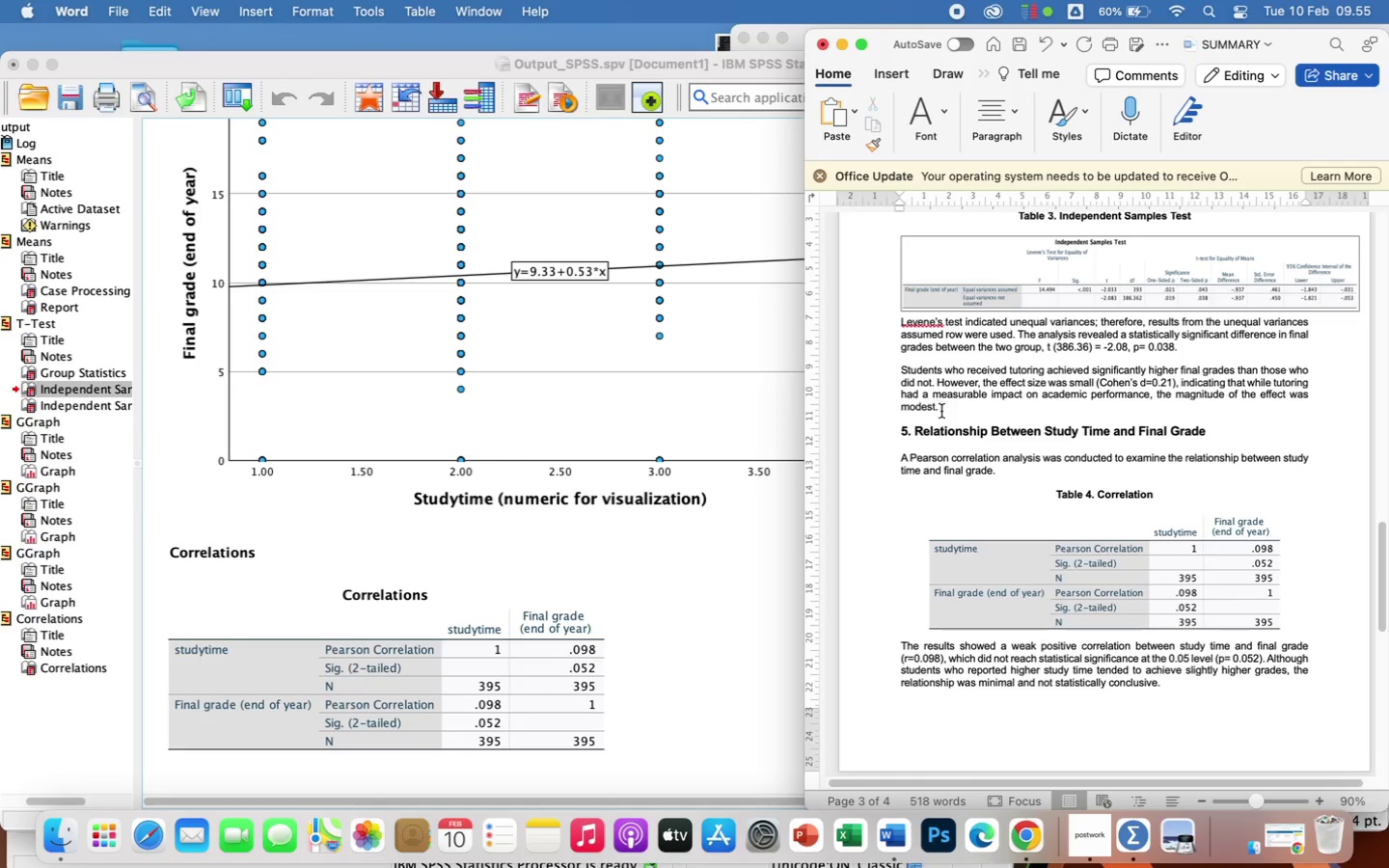 
left_click([941, 411])
 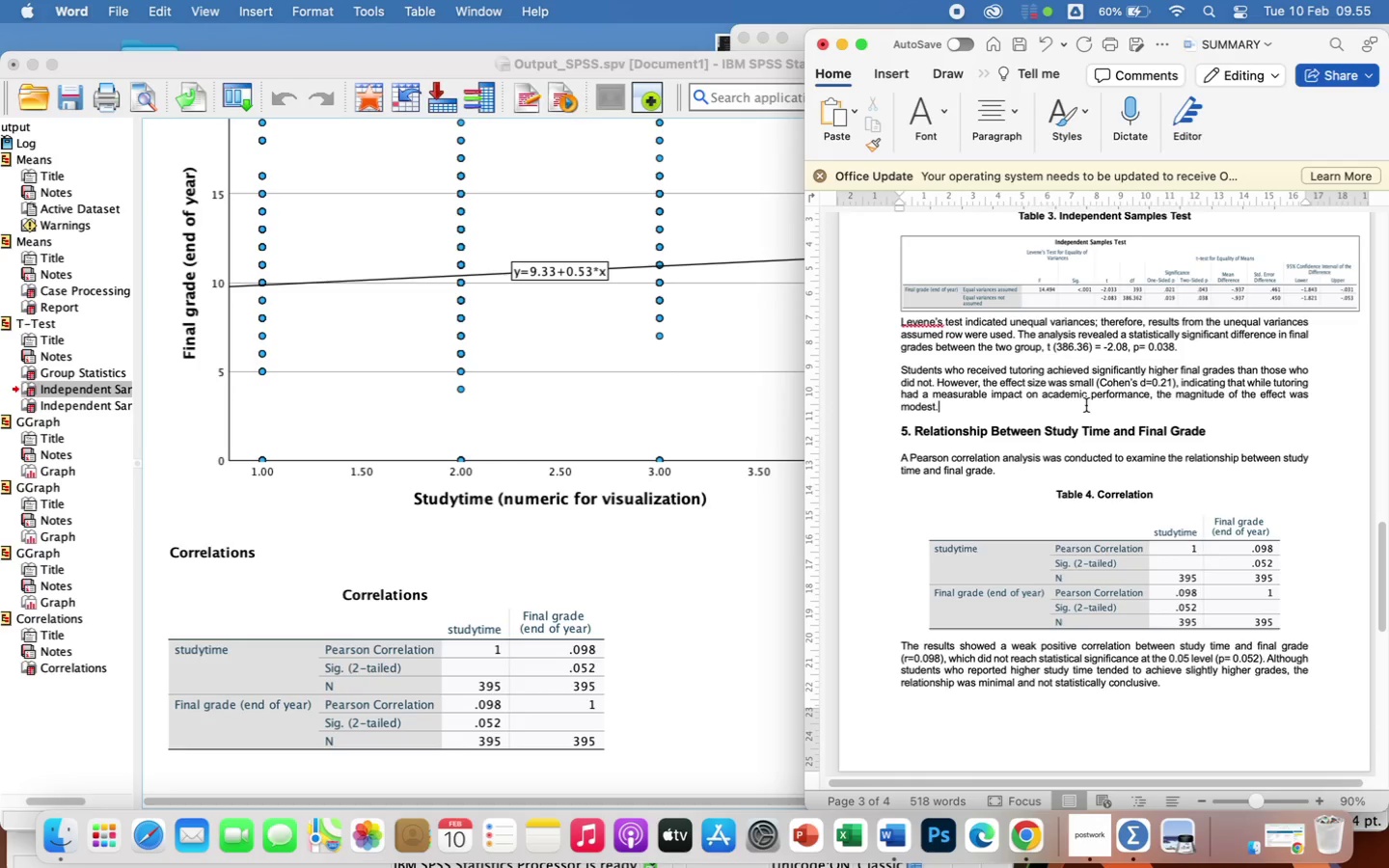 
key(Enter)
 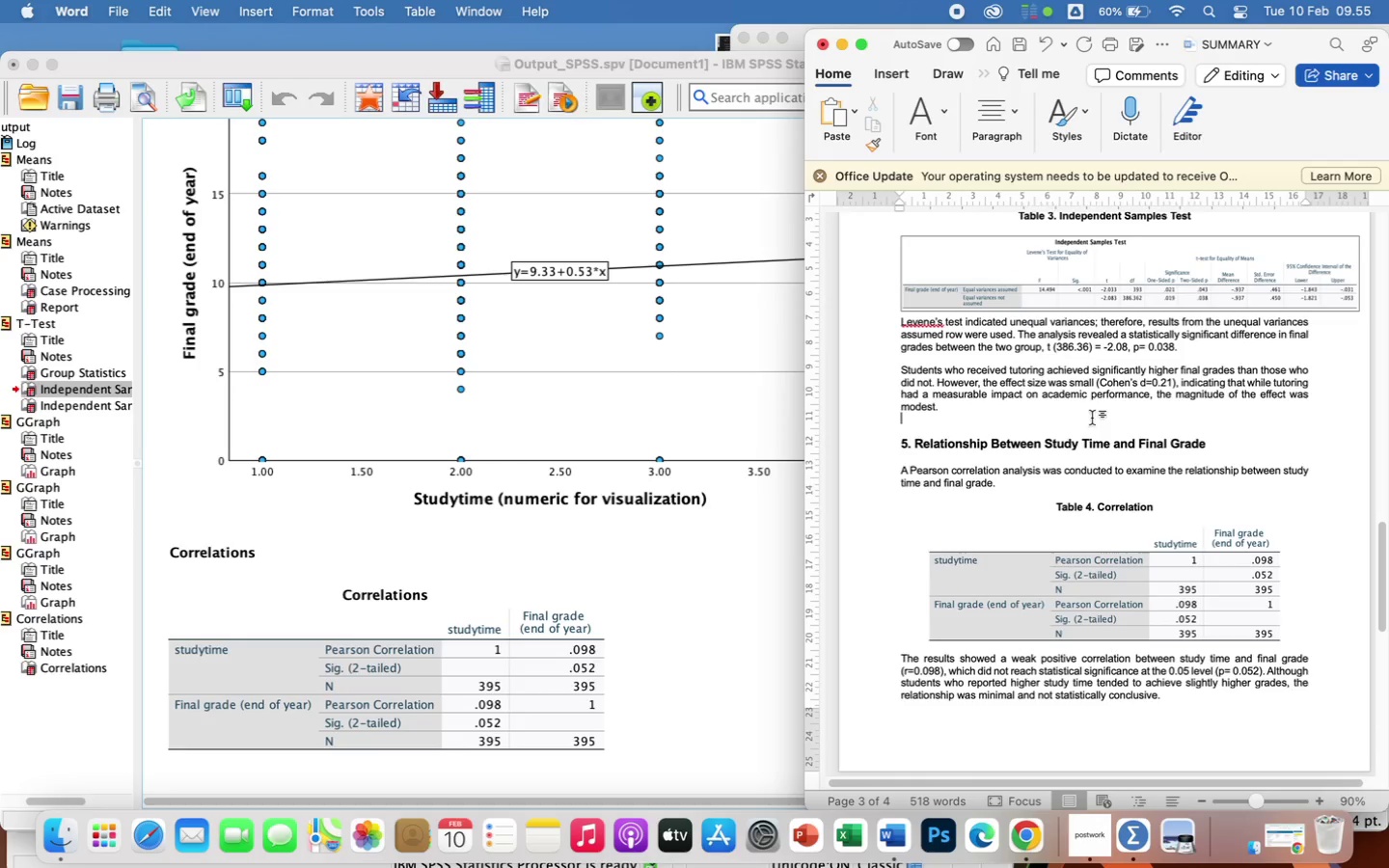 
left_click([1087, 724])
 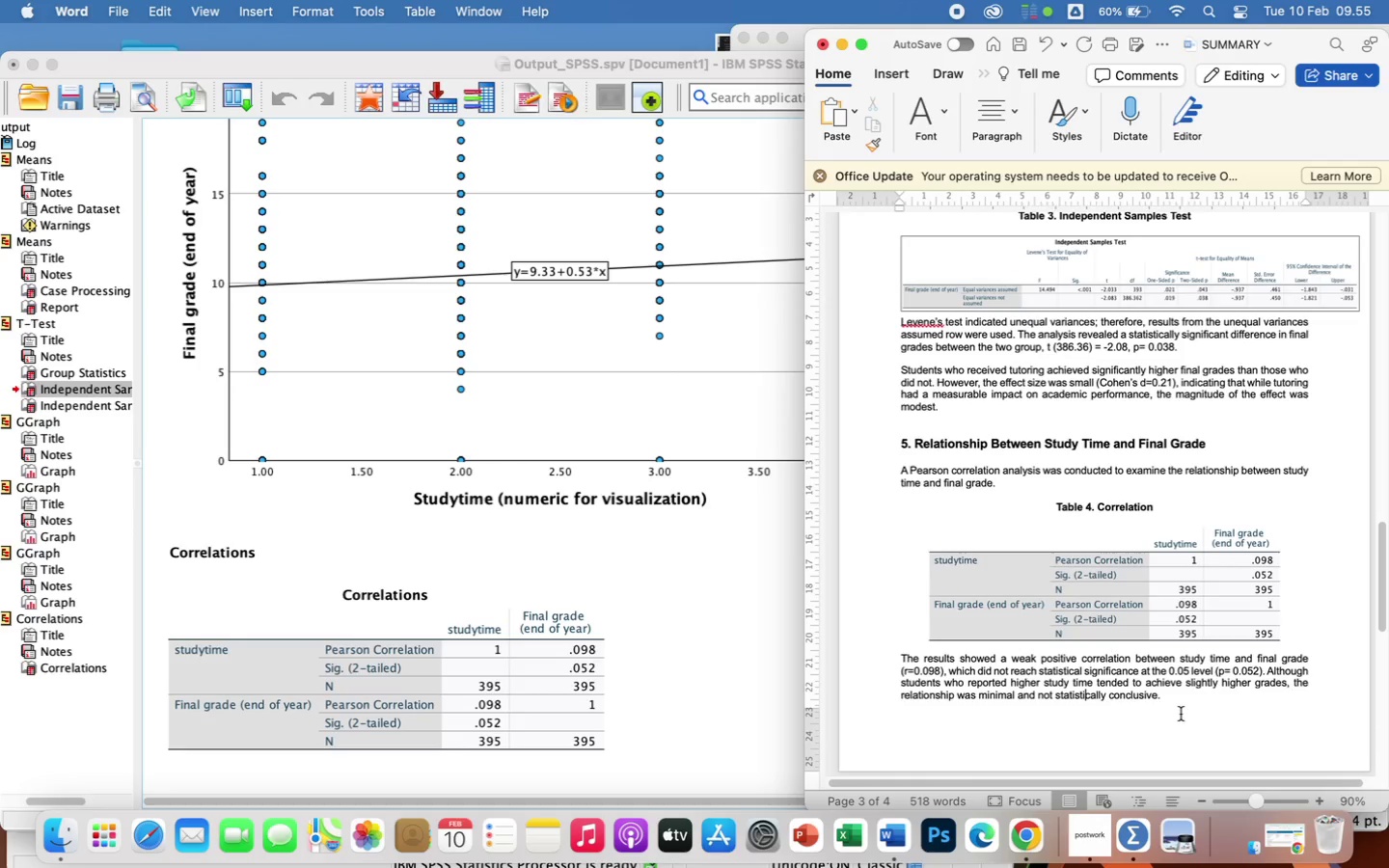 
left_click([1173, 717])
 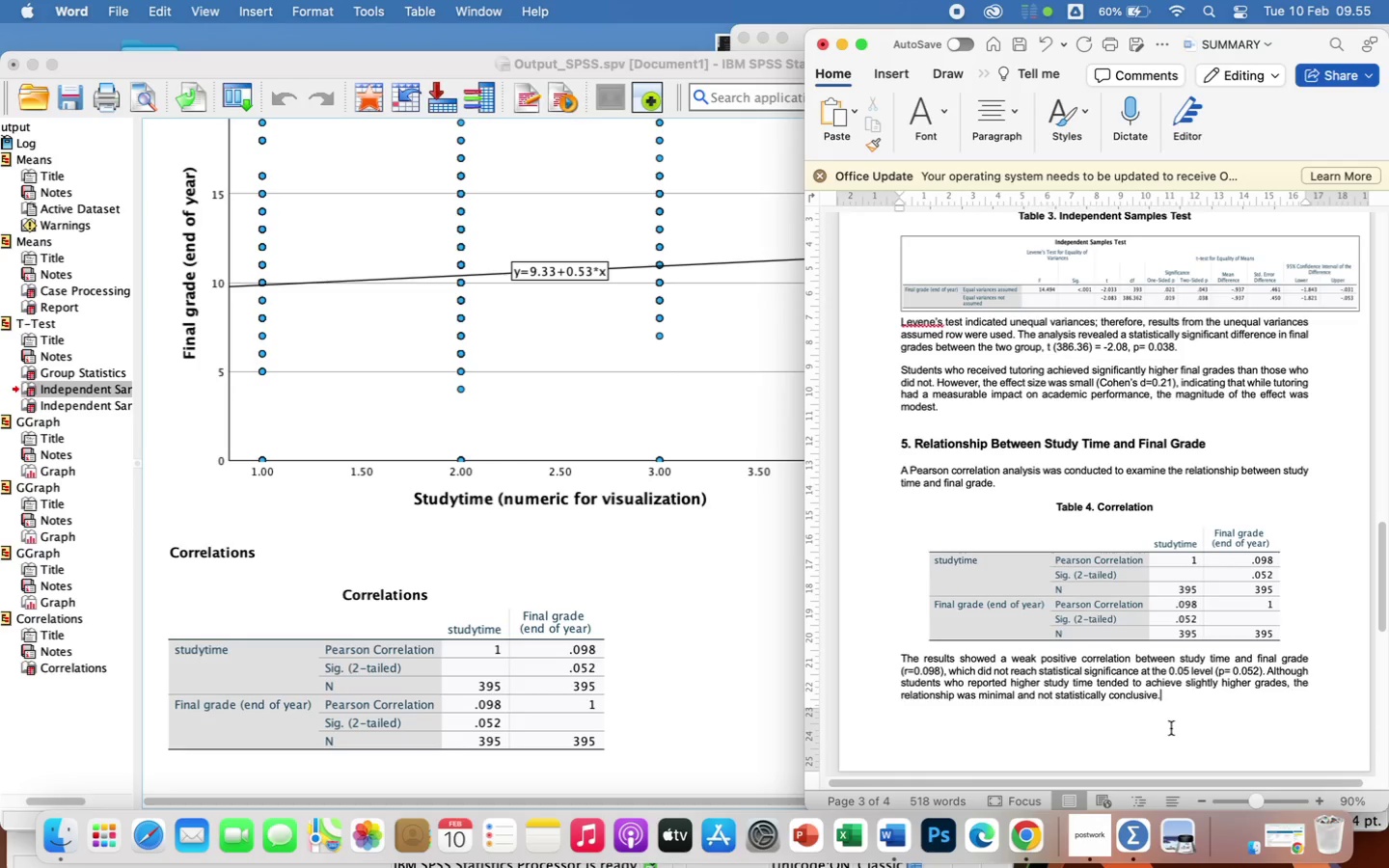 
left_click([1129, 719])
 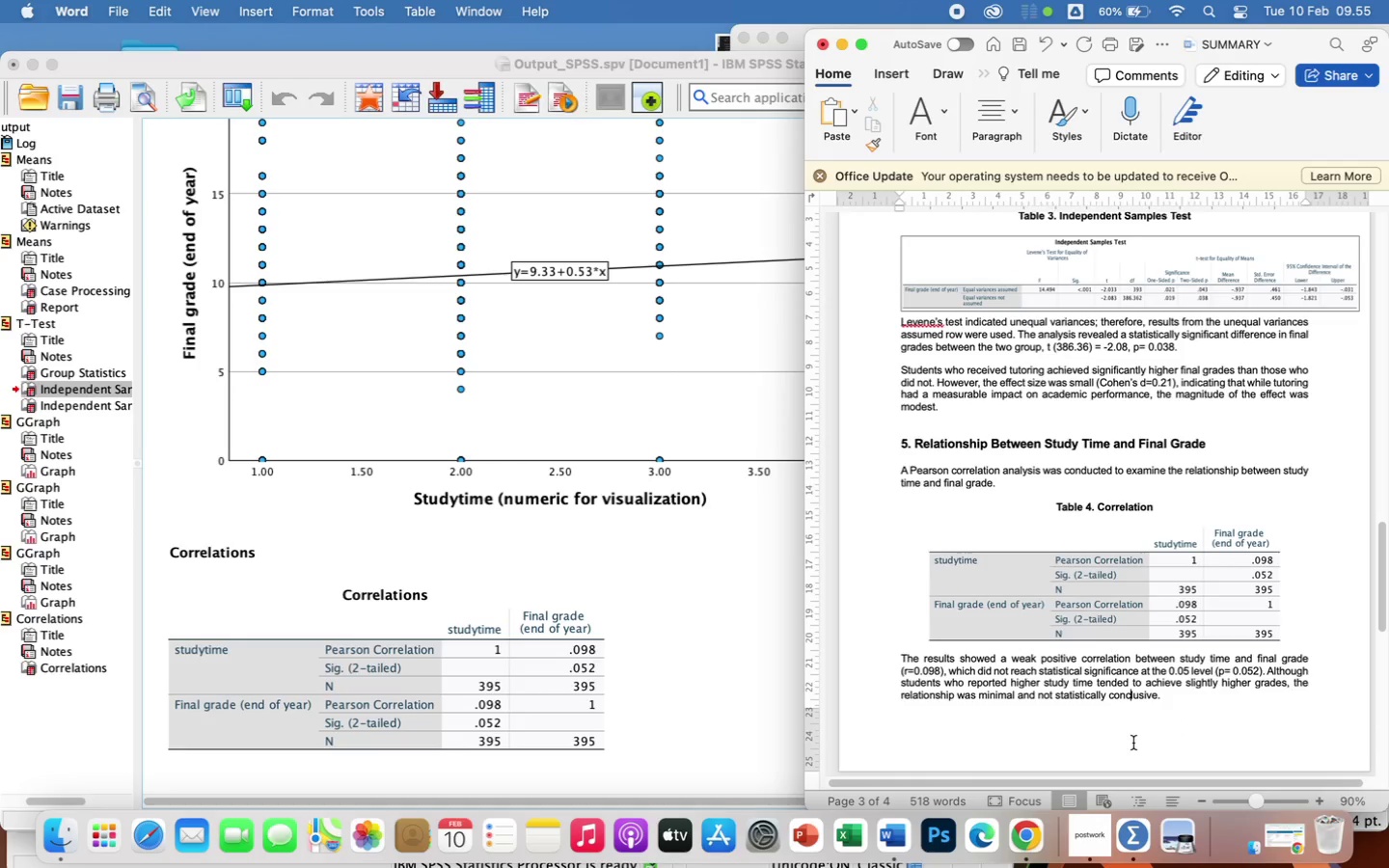 
scroll: coordinate [1018, 664], scroll_direction: down, amount: 21.0
 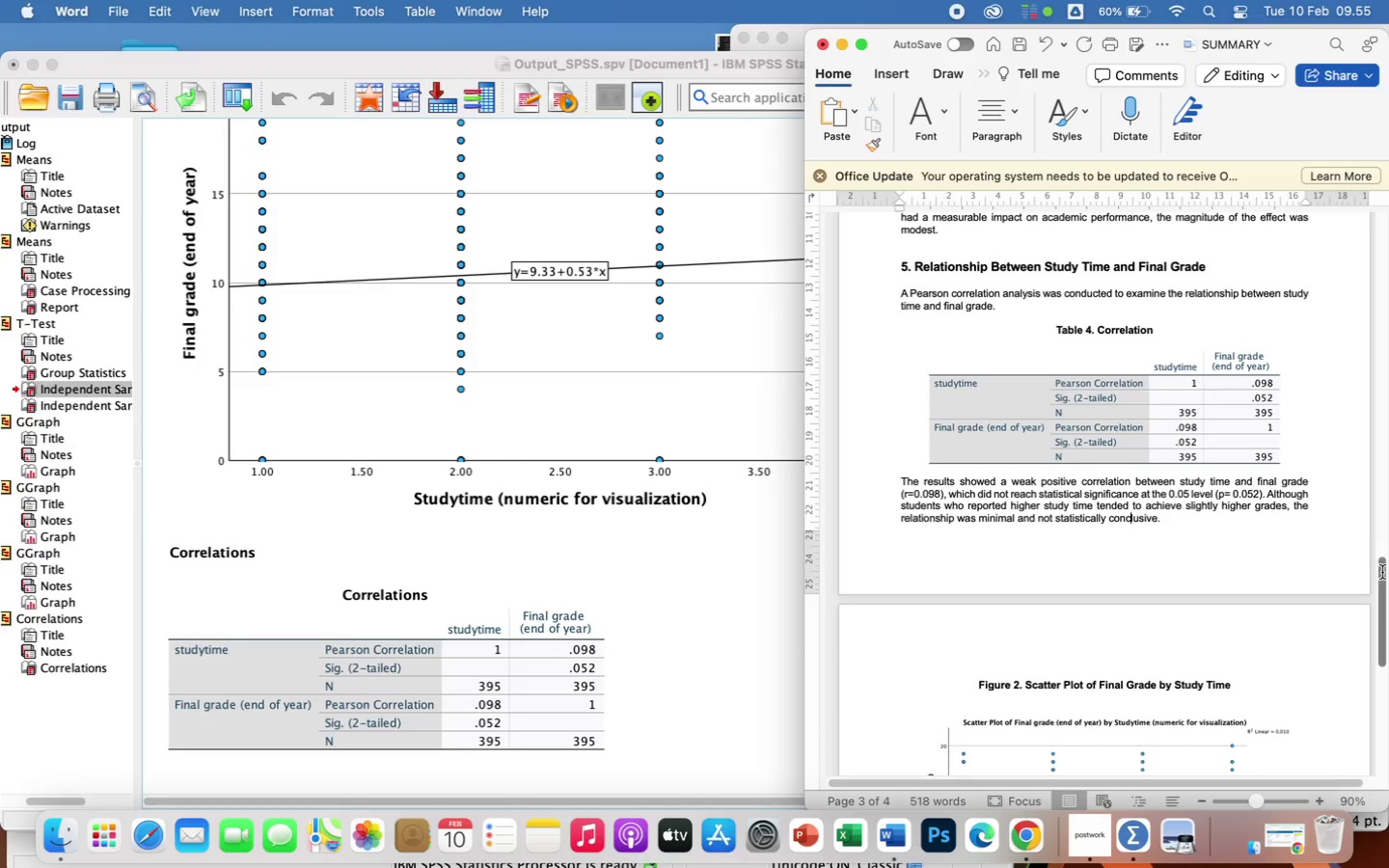 
left_click_drag(start_coordinate=[1386, 575], to_coordinate=[1386, 651])
 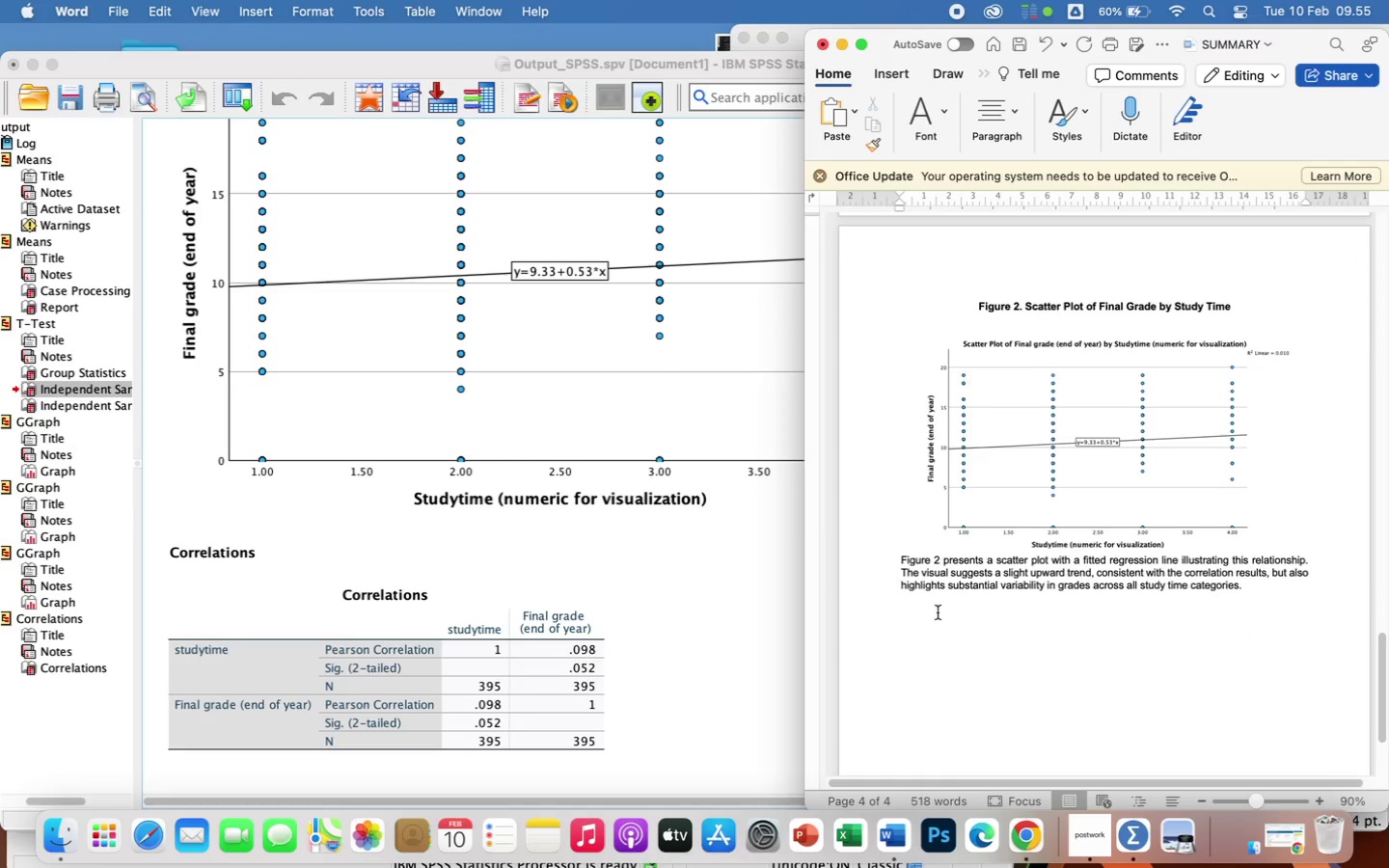 
left_click([949, 615])
 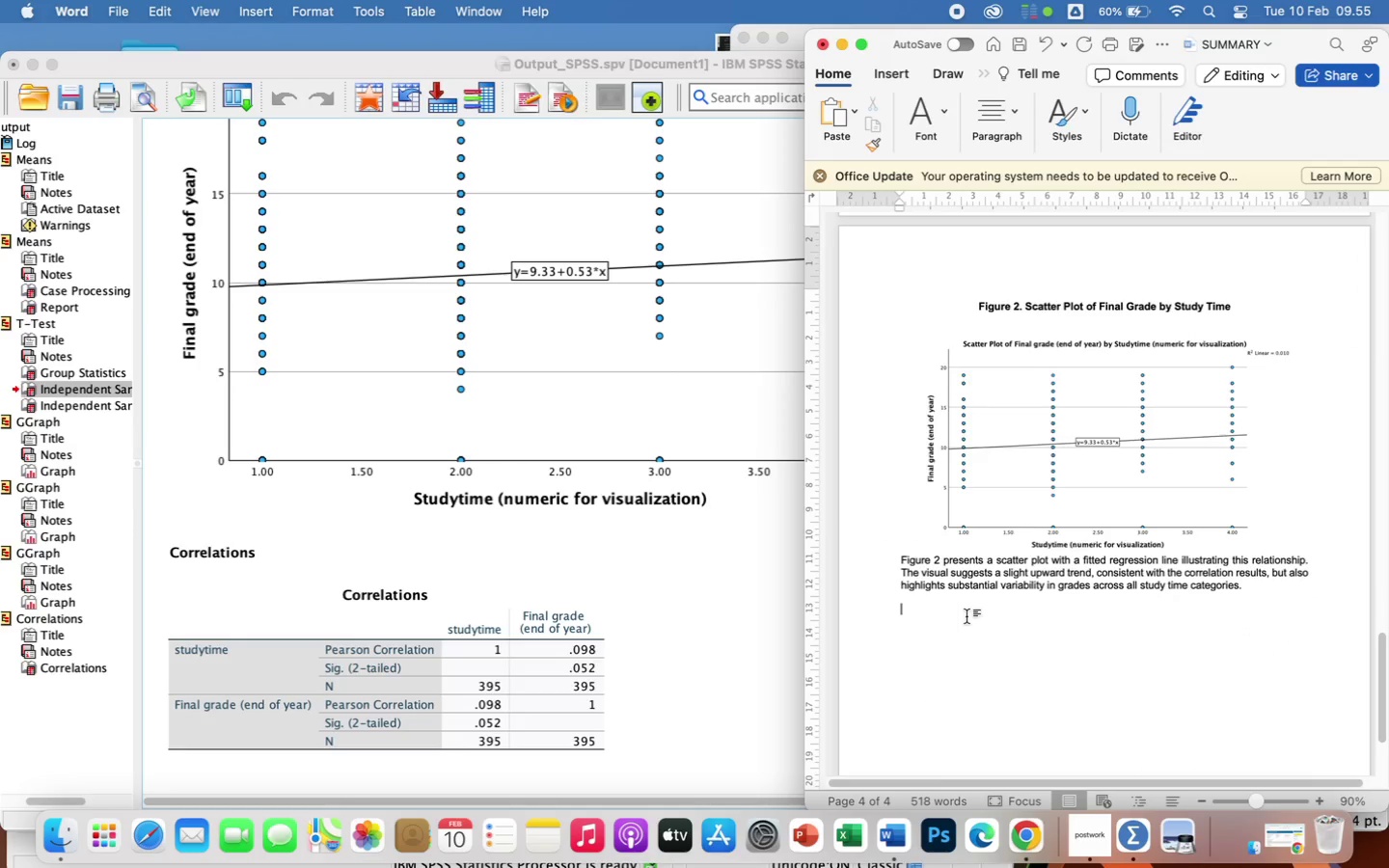 
key(Enter)
 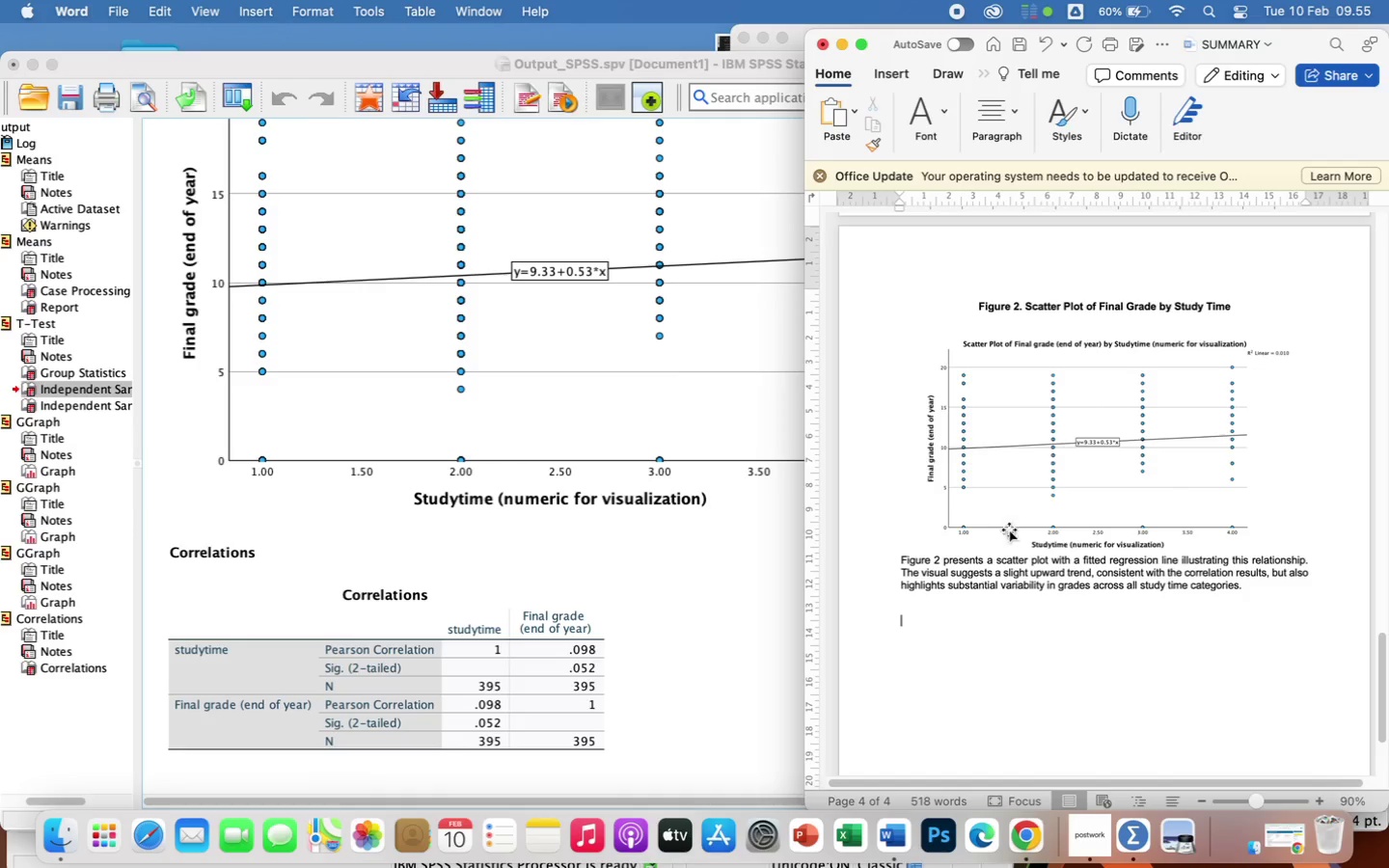 
scroll: coordinate [1027, 470], scroll_direction: up, amount: 56.0
 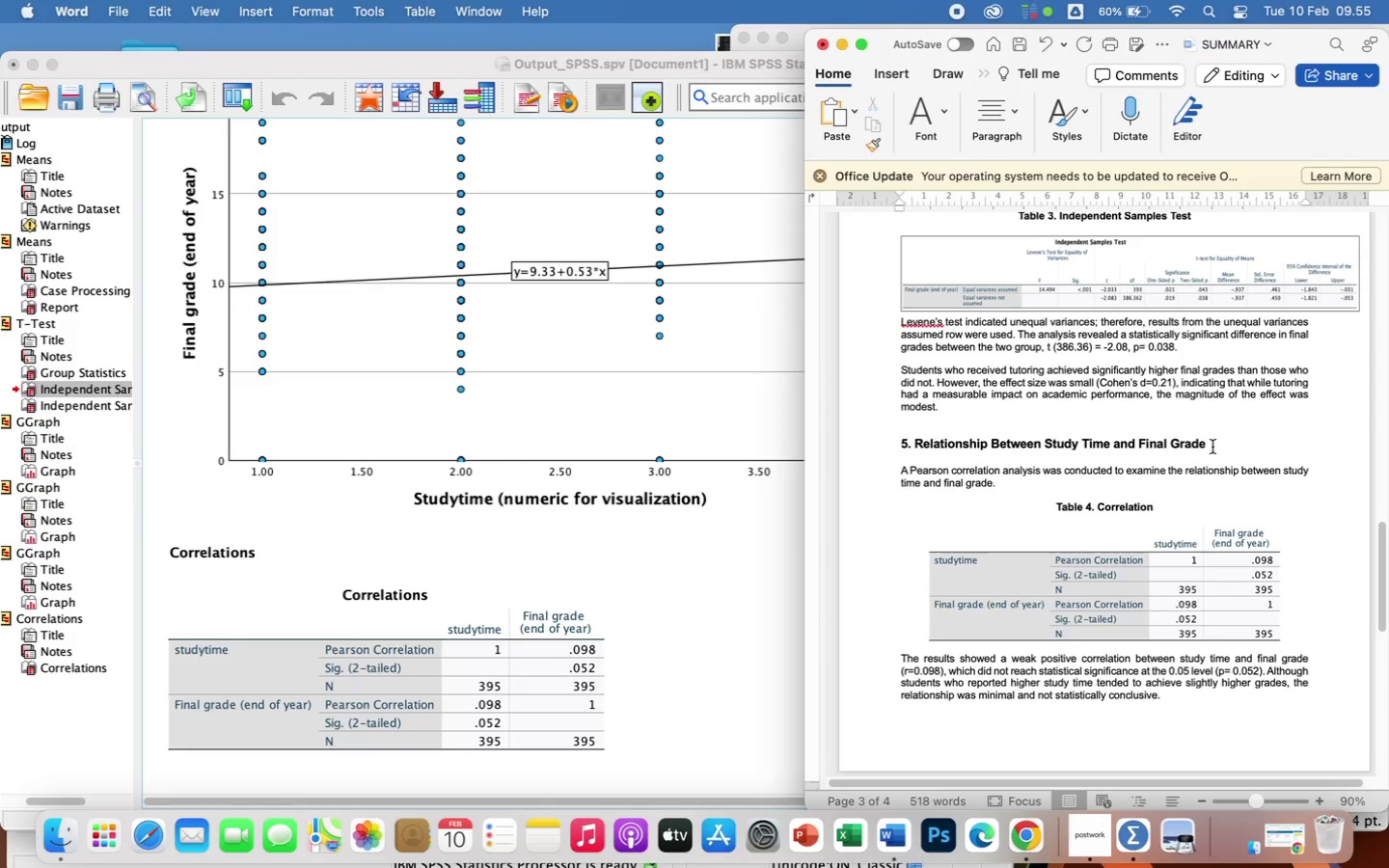 
left_click_drag(start_coordinate=[1212, 446], to_coordinate=[847, 438])
 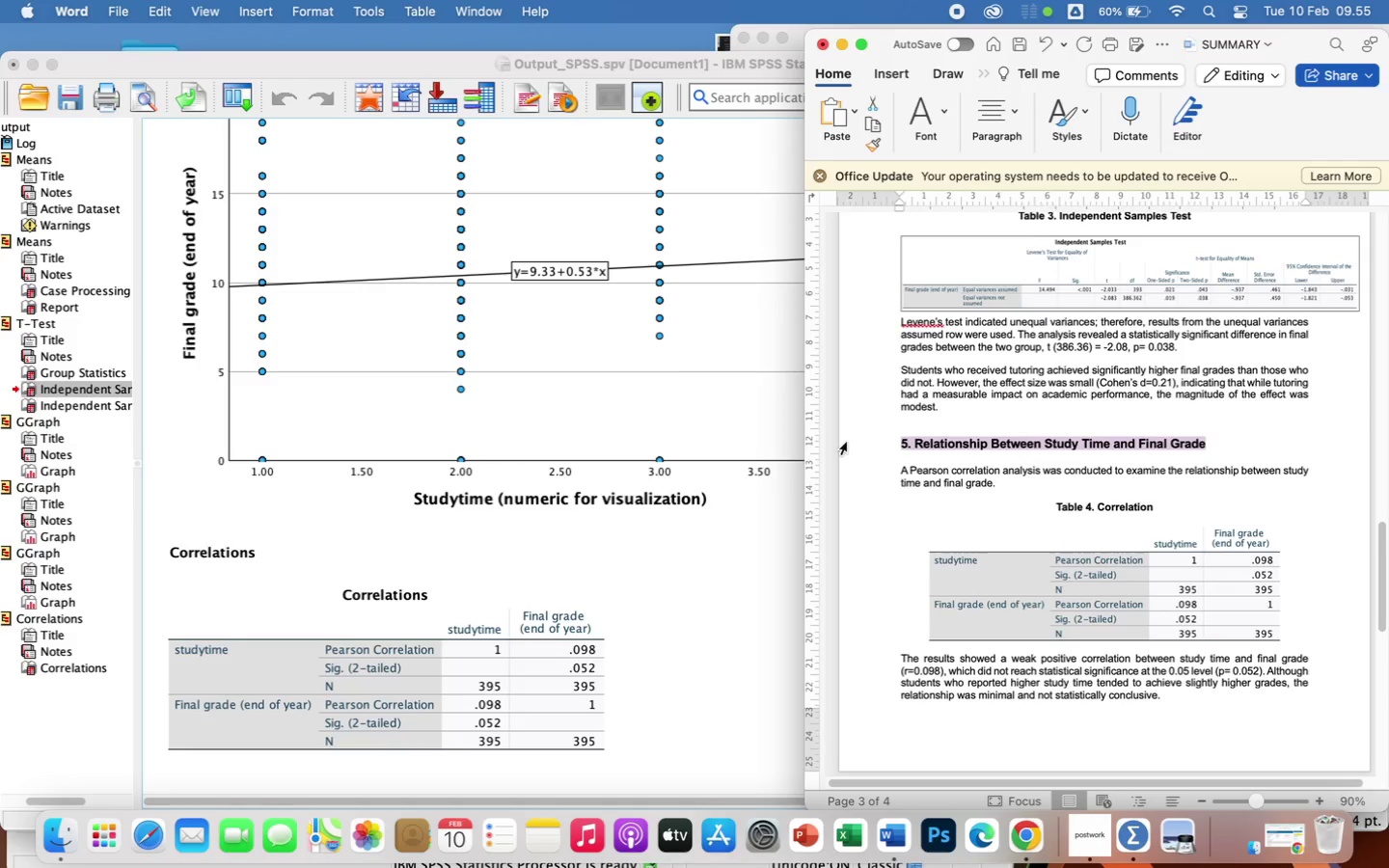 
key(Meta+CommandLeft)
 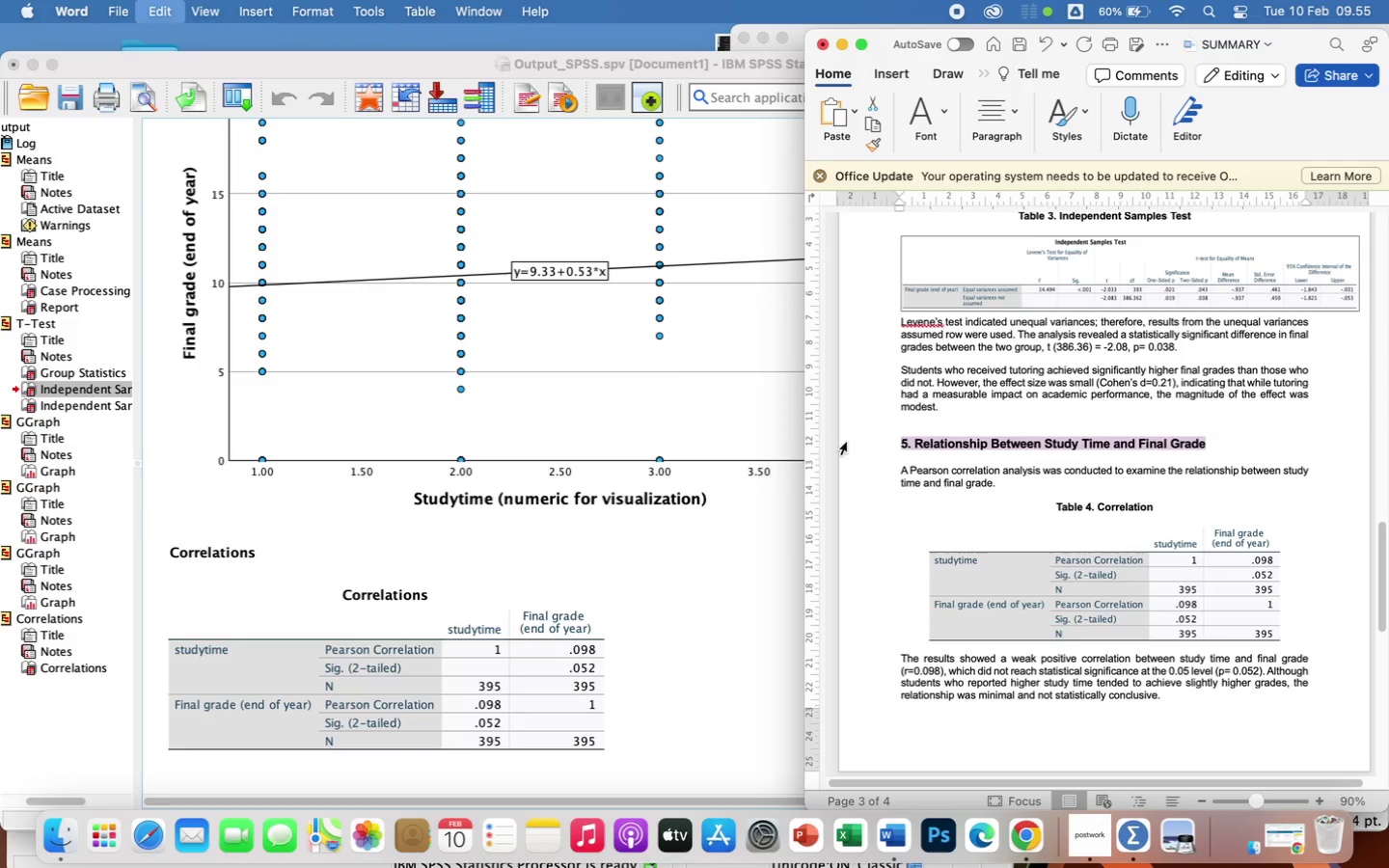 
key(Meta+C)
 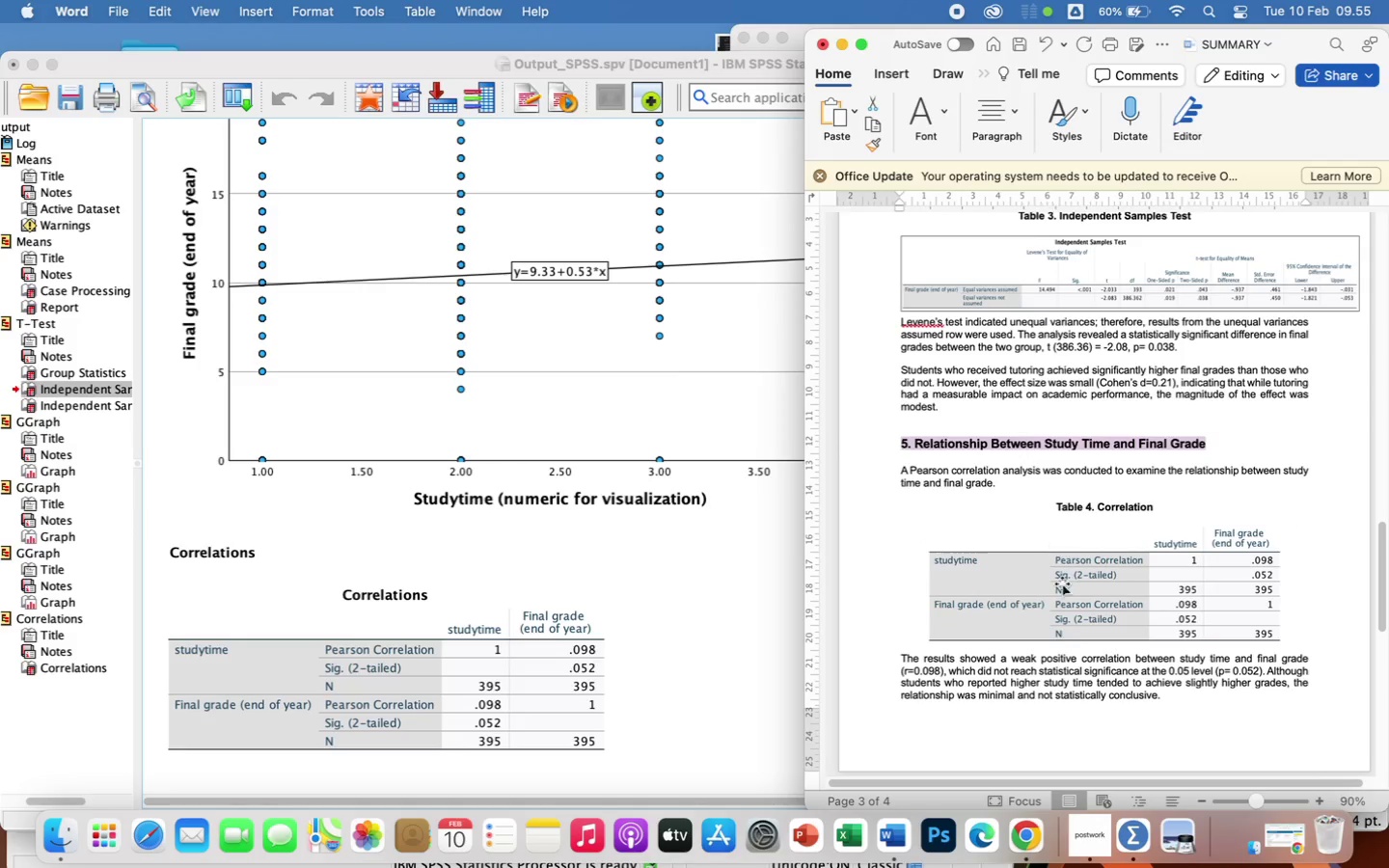 
scroll: coordinate [1044, 595], scroll_direction: down, amount: 71.0
 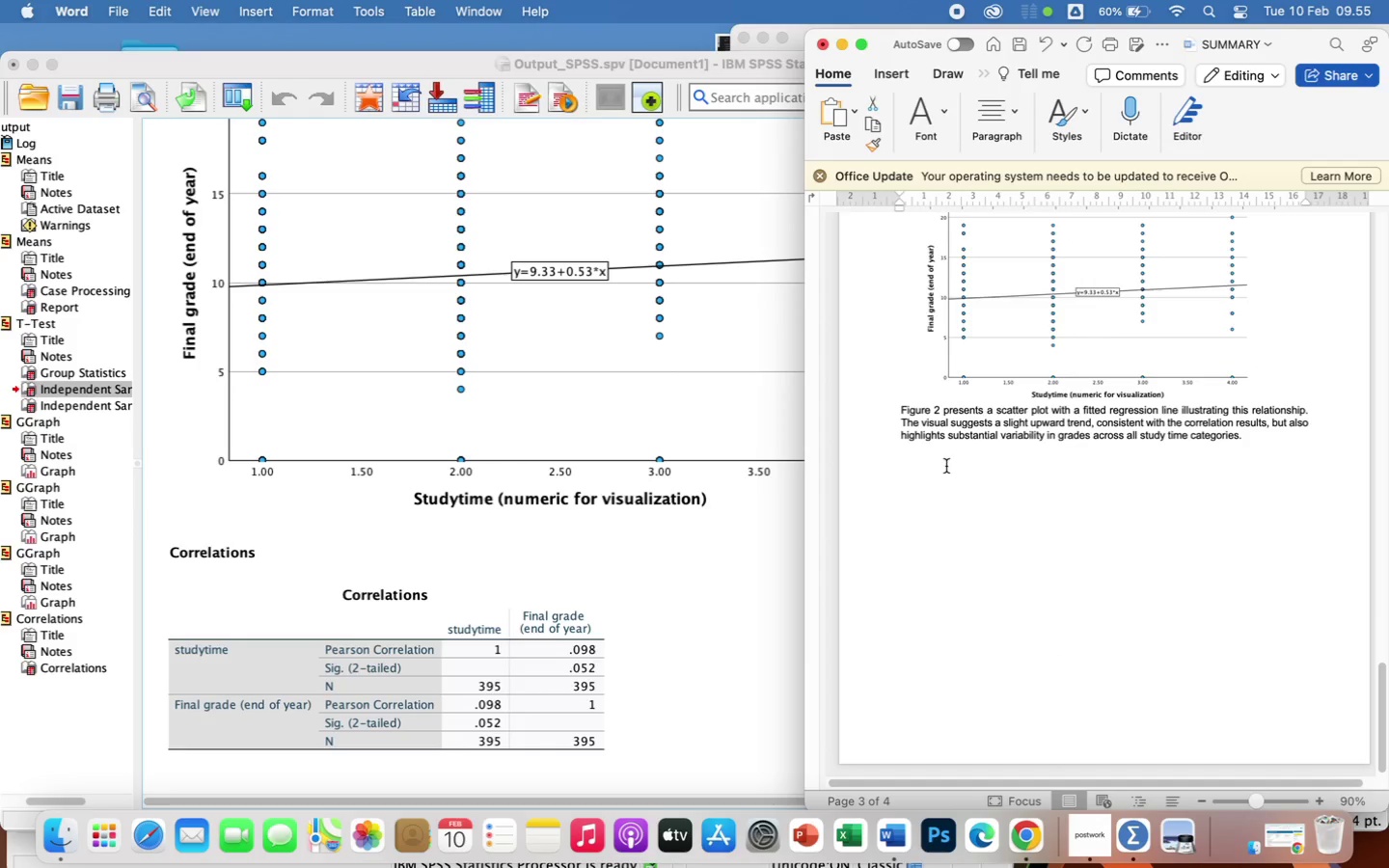 
left_click([942, 460])
 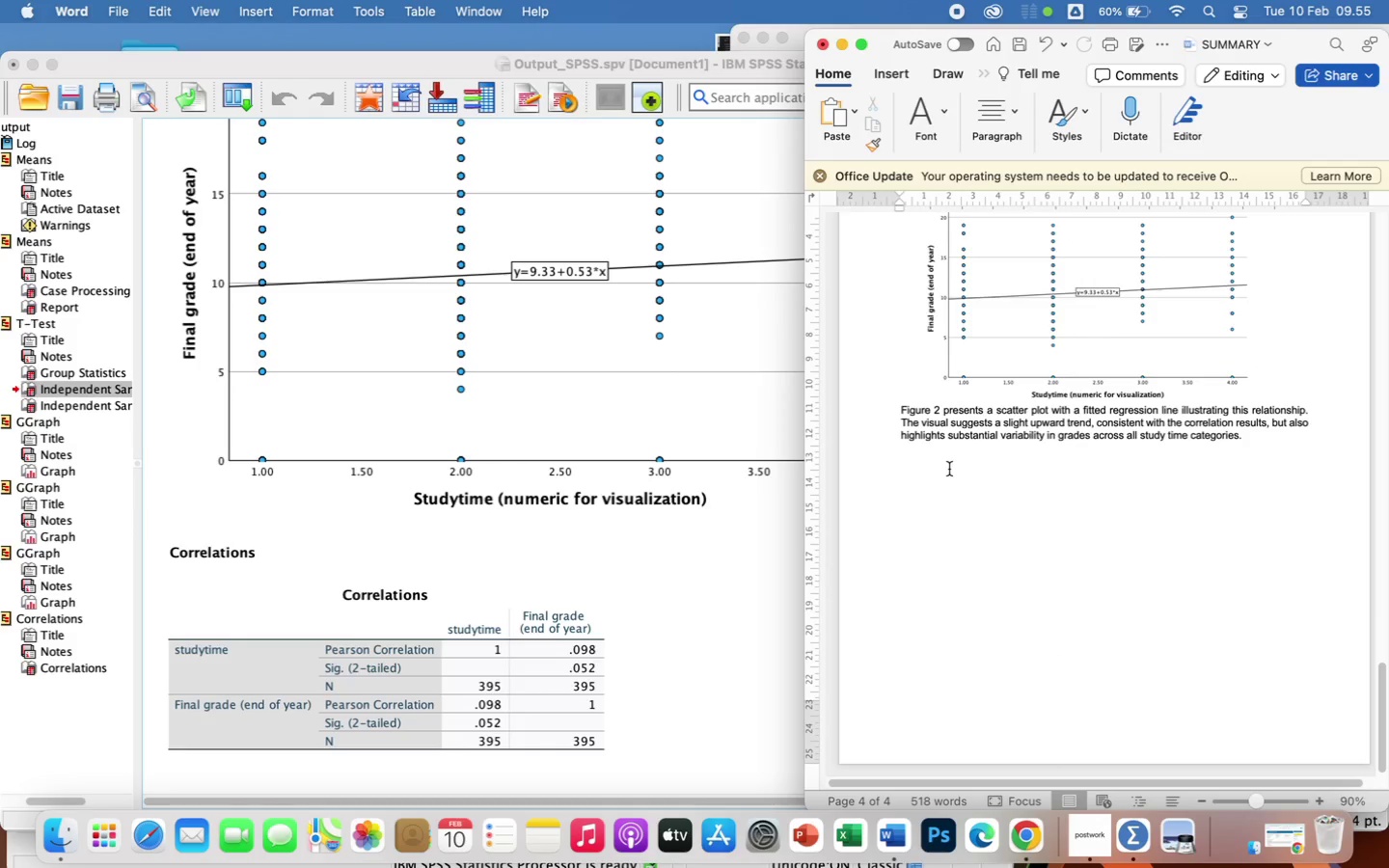 
key(Meta+CommandLeft)
 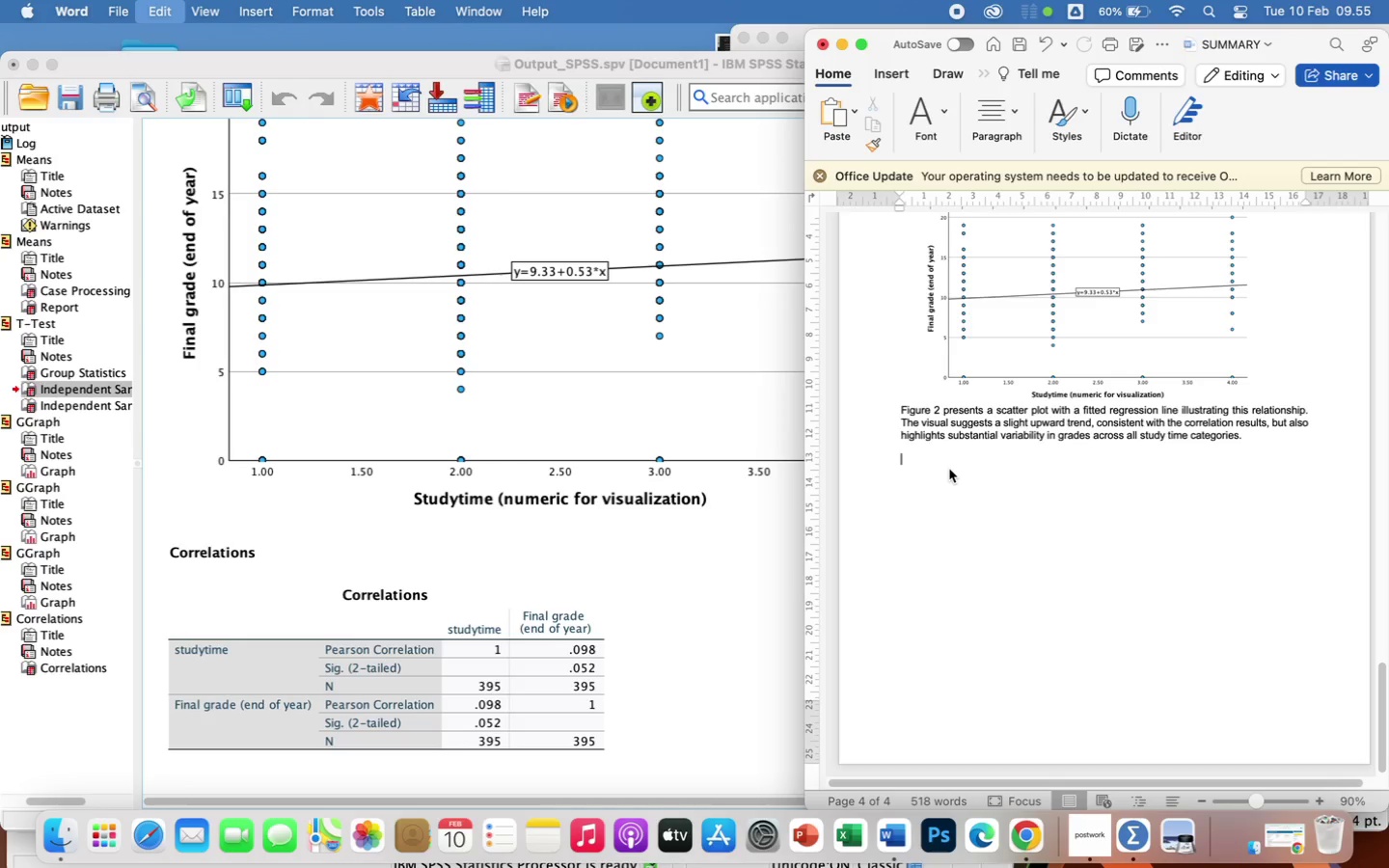 
key(Meta+V)
 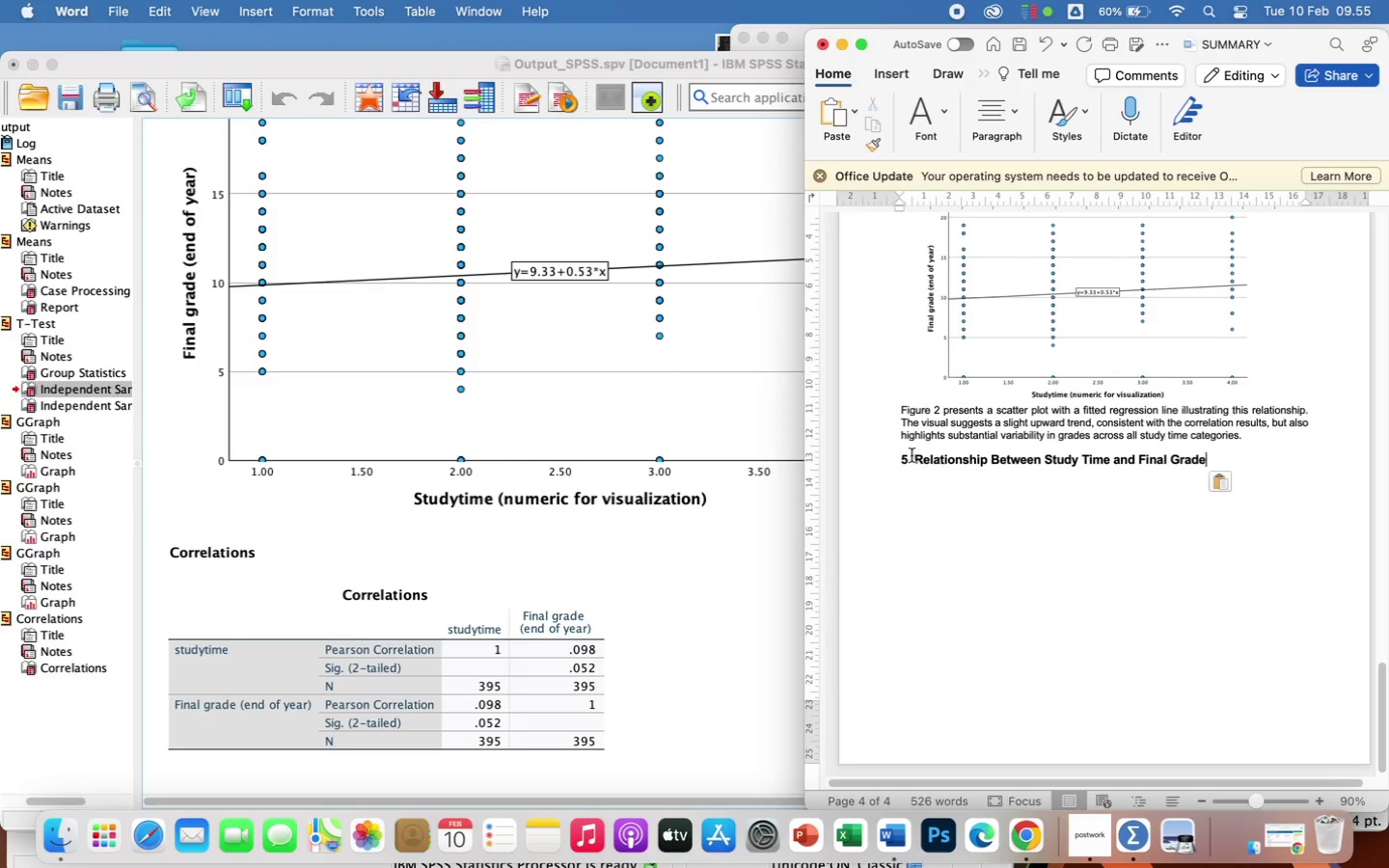 
left_click([895, 461])
 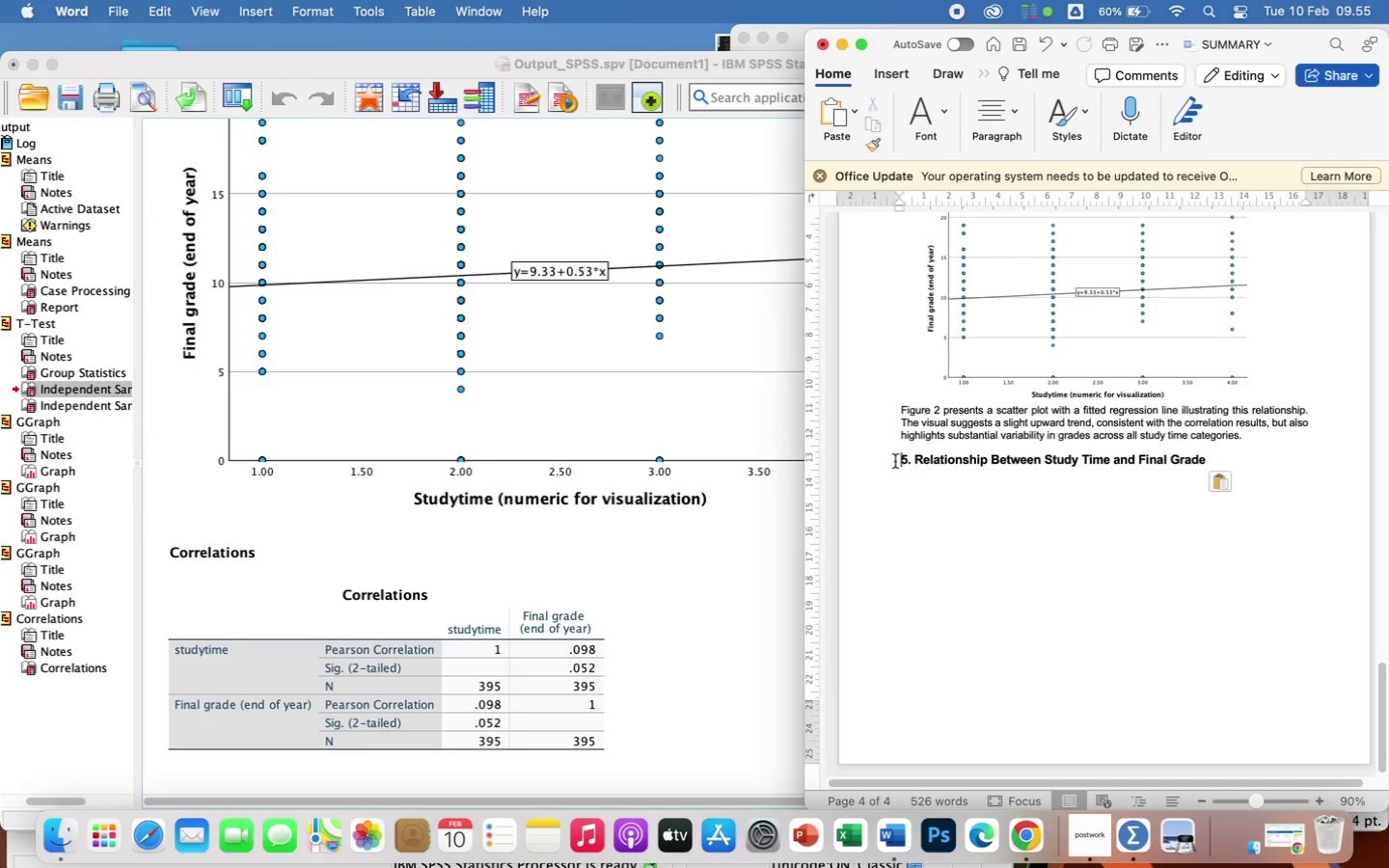 
key(Enter)
 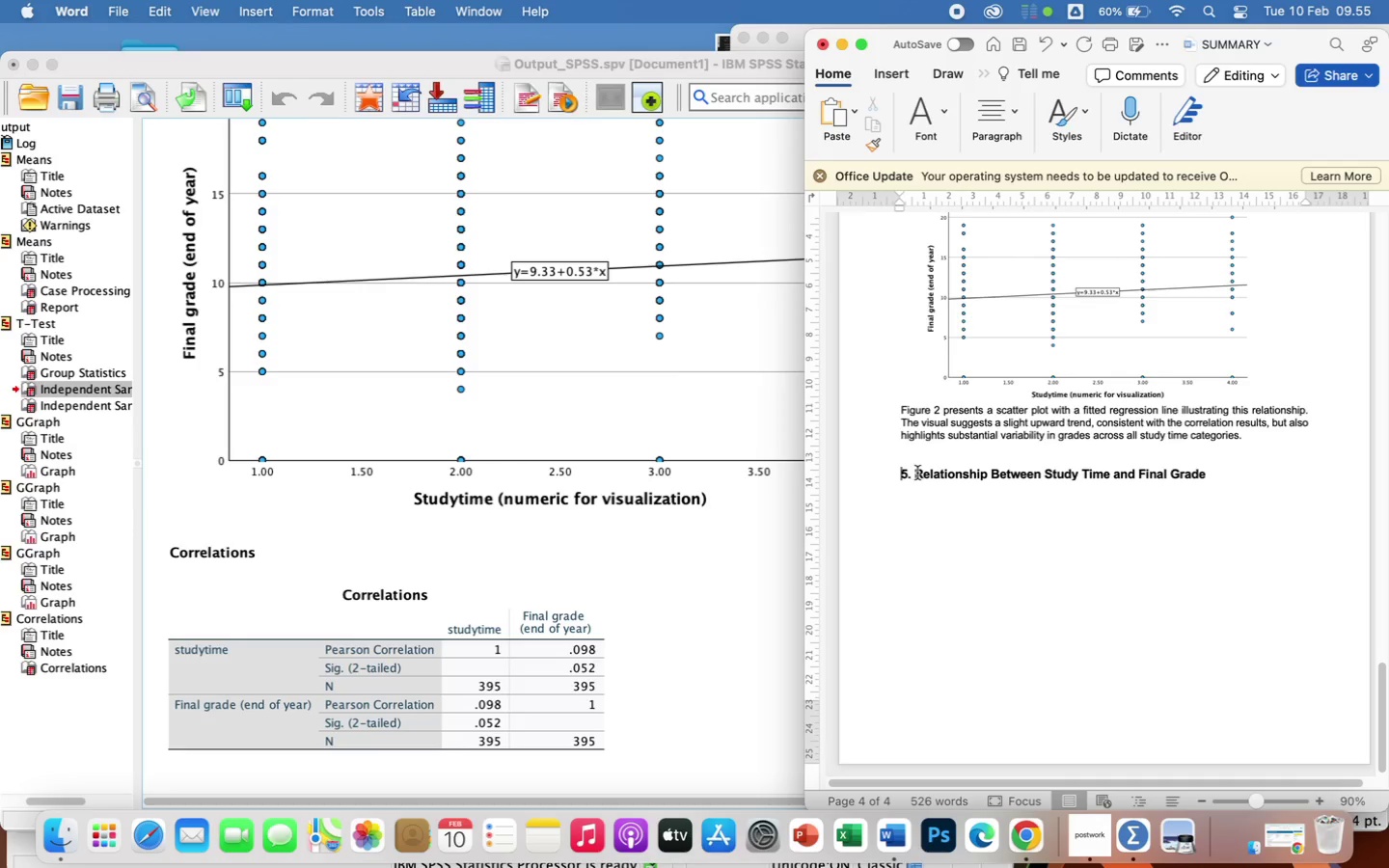 
left_click([907, 468])
 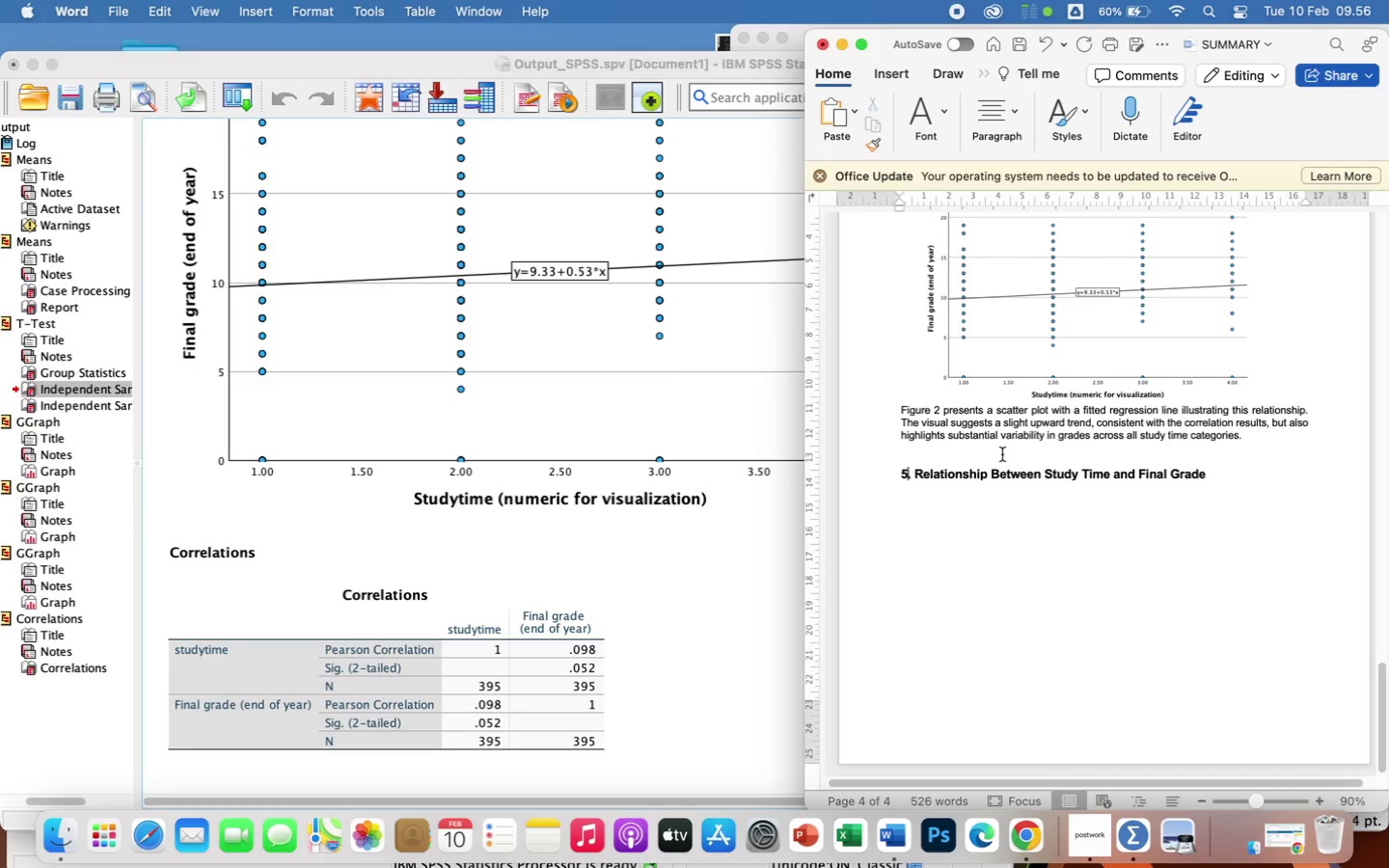 
key(Backspace)
 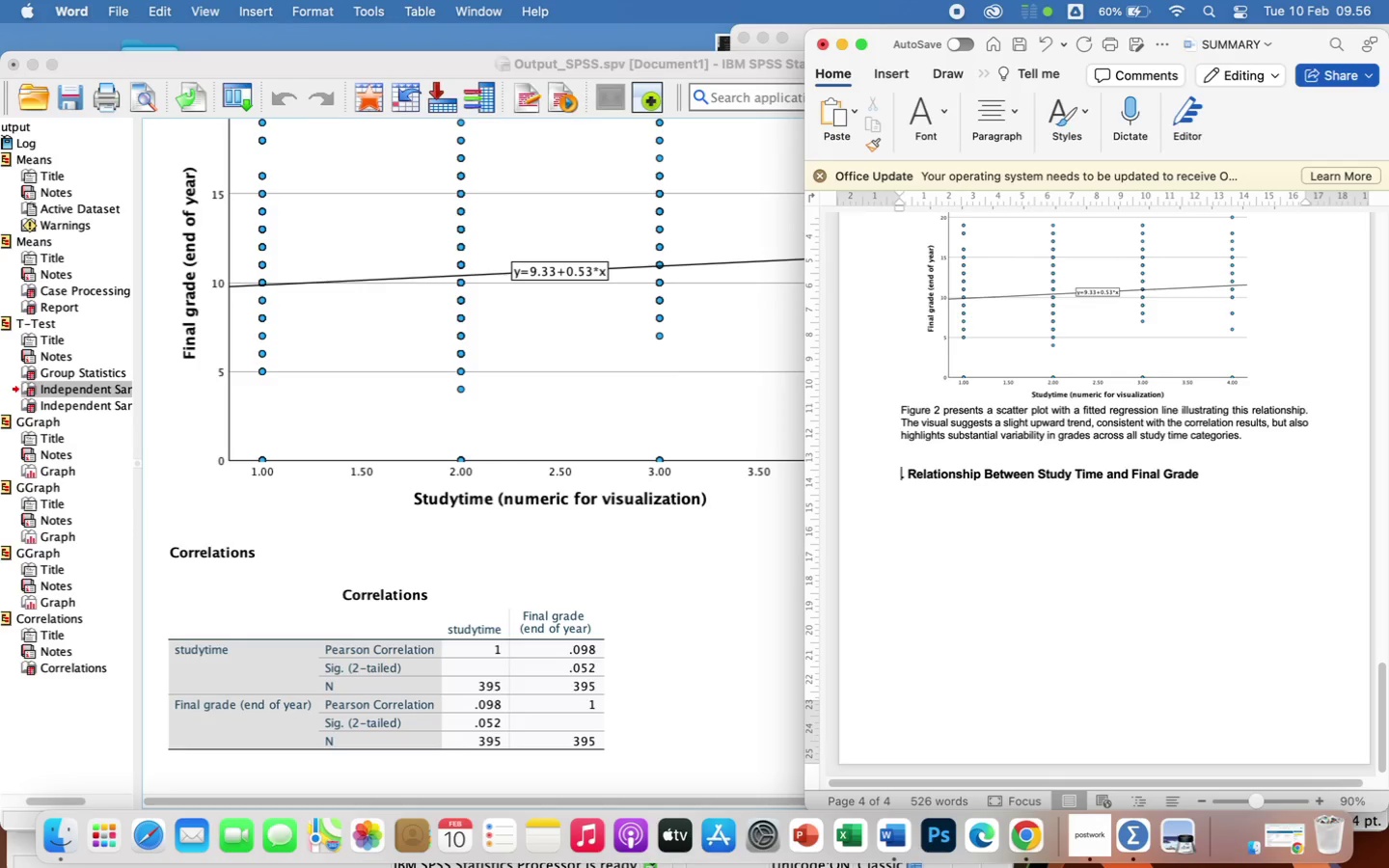 
key(6)
 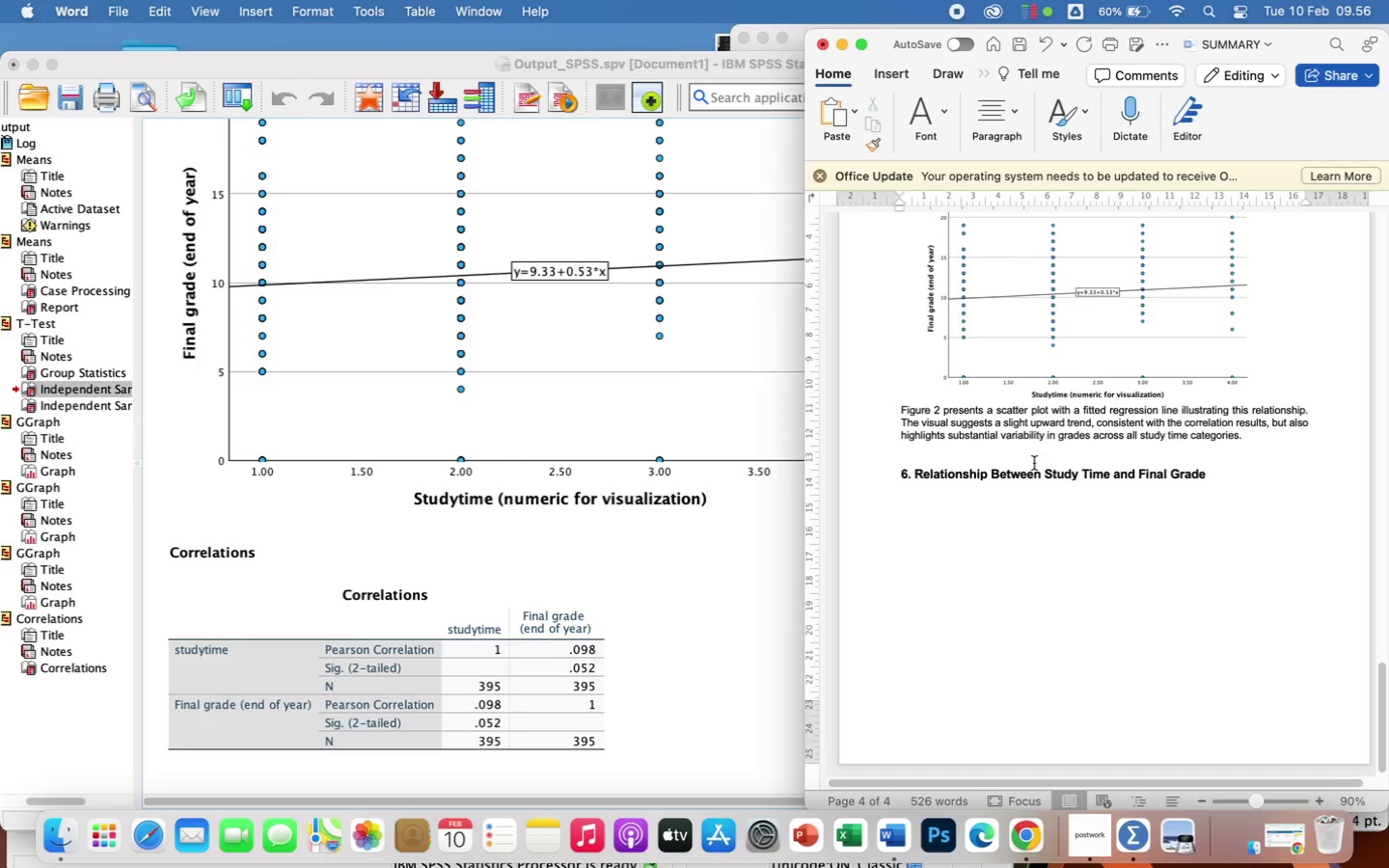 
wait(7.72)
 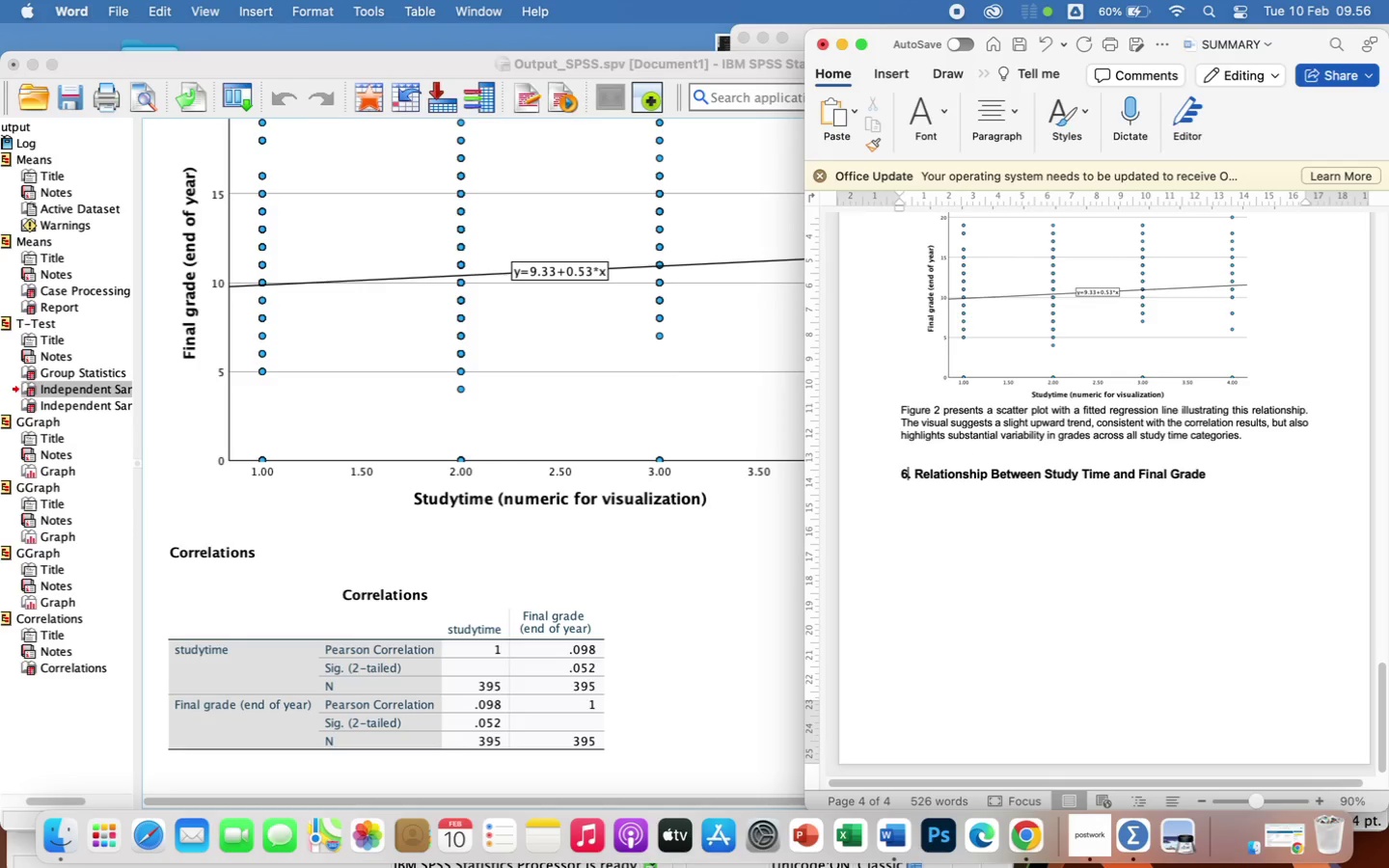 
left_click_drag(start_coordinate=[1217, 470], to_coordinate=[921, 473])
 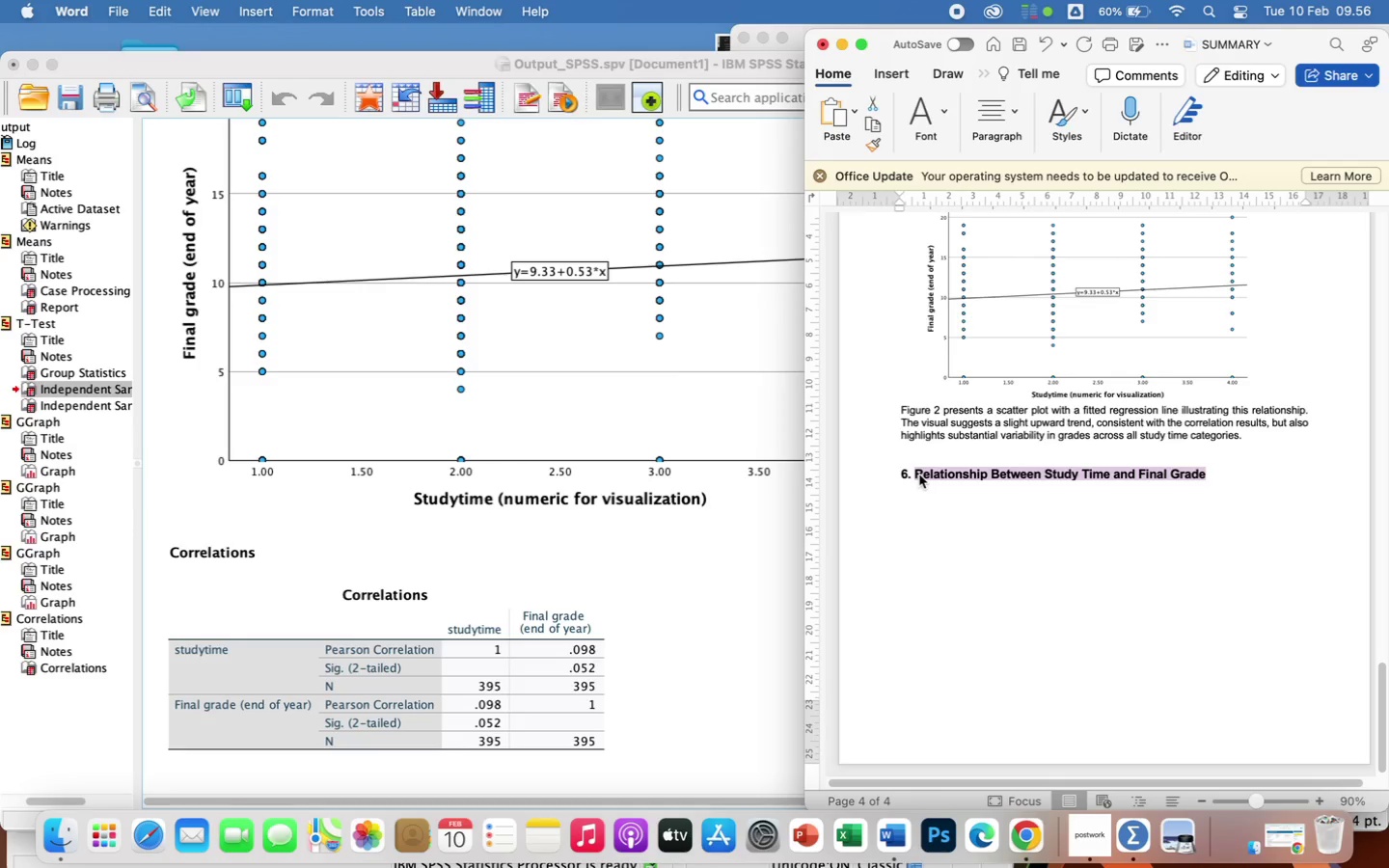 
type(Conclusion)
 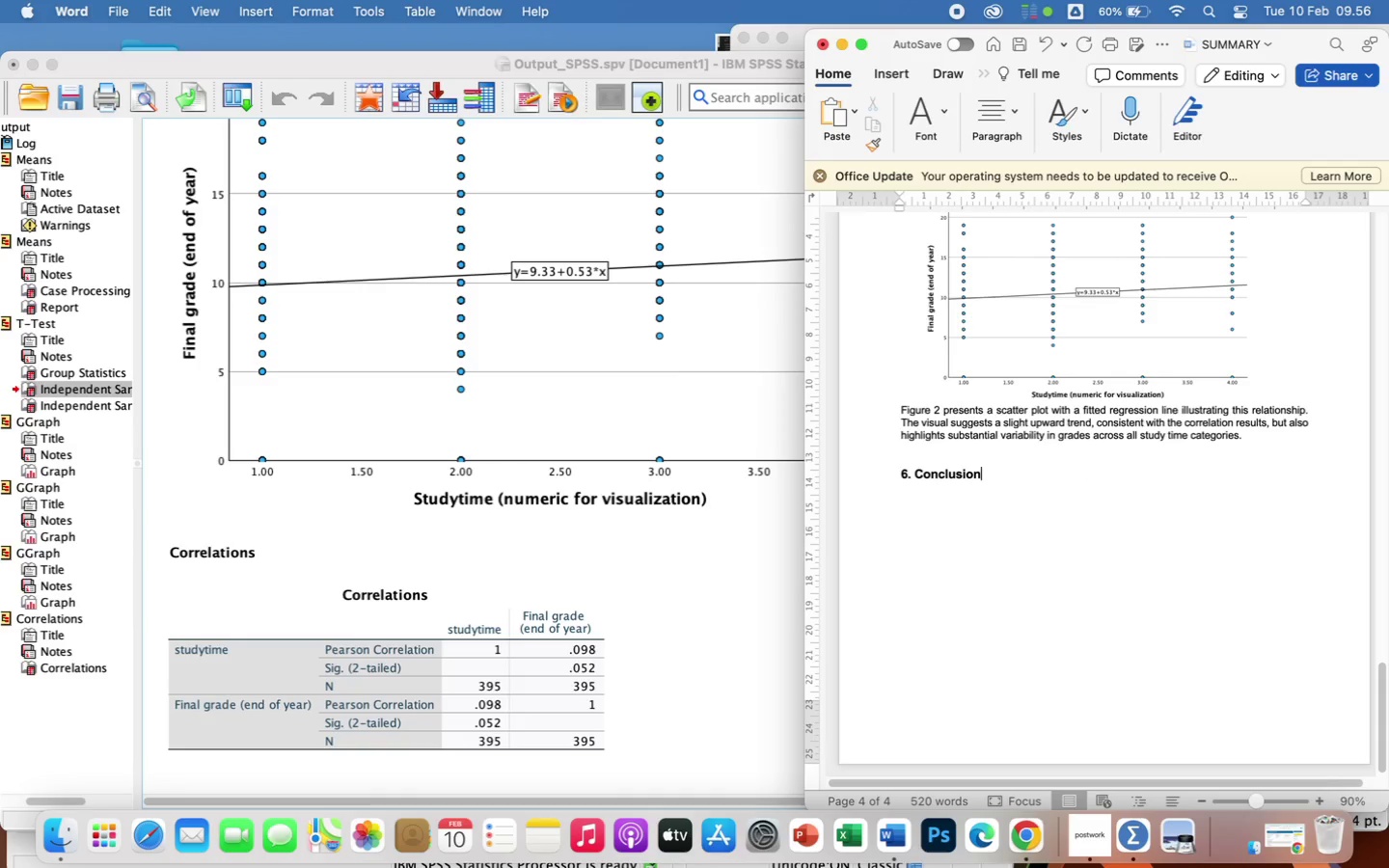 
key(Enter)
 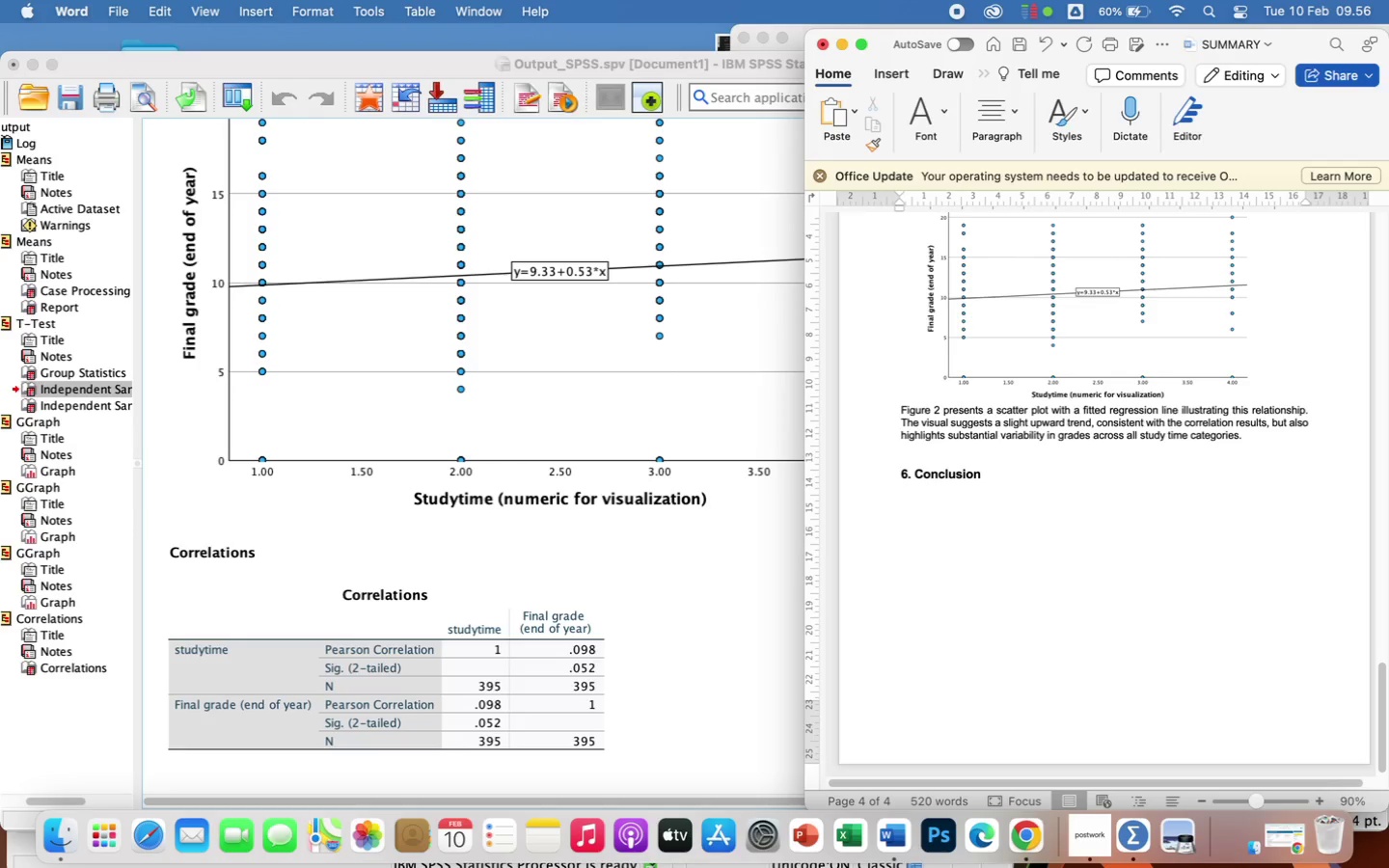 
key(Enter)
 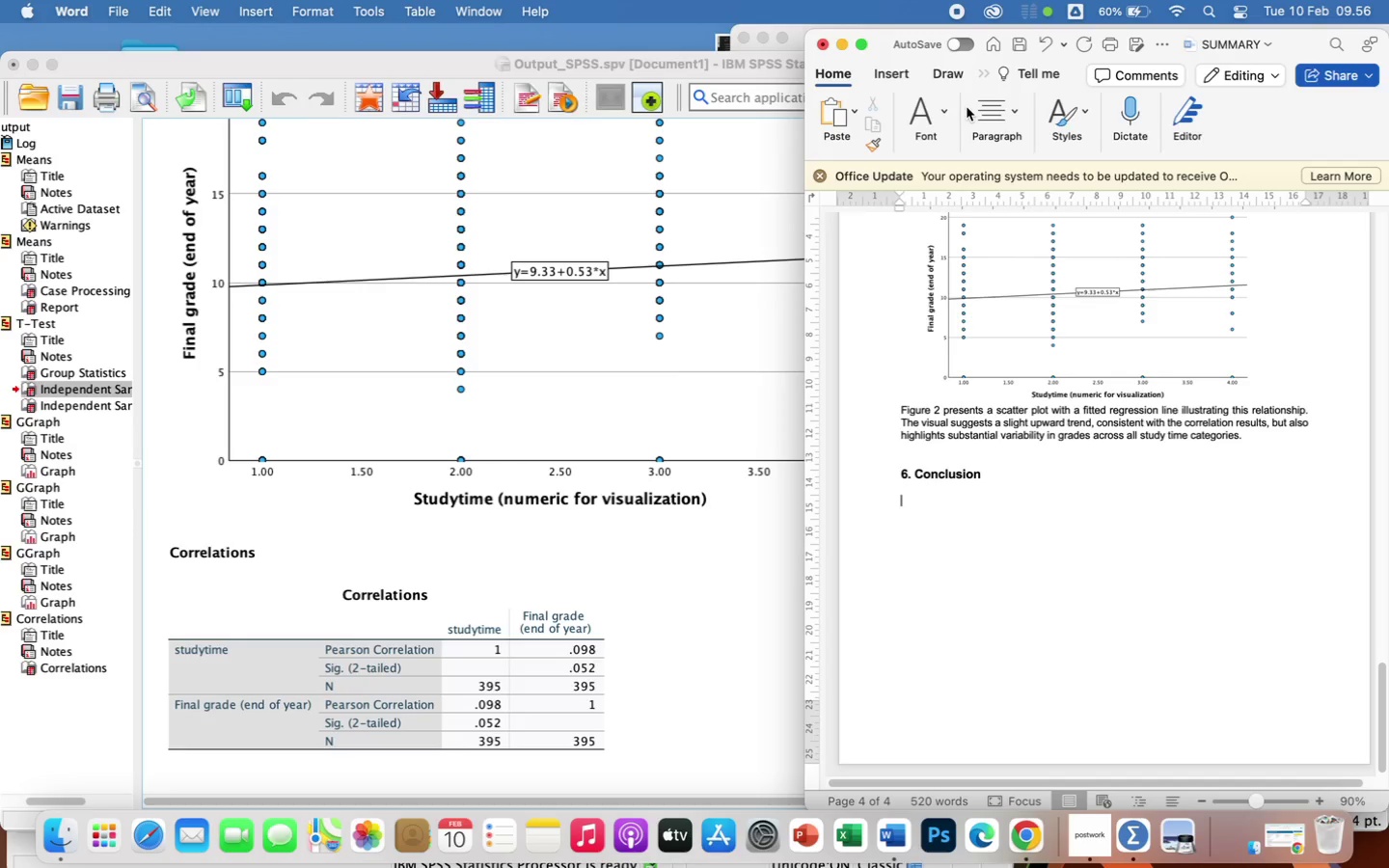 
left_click([928, 107])
 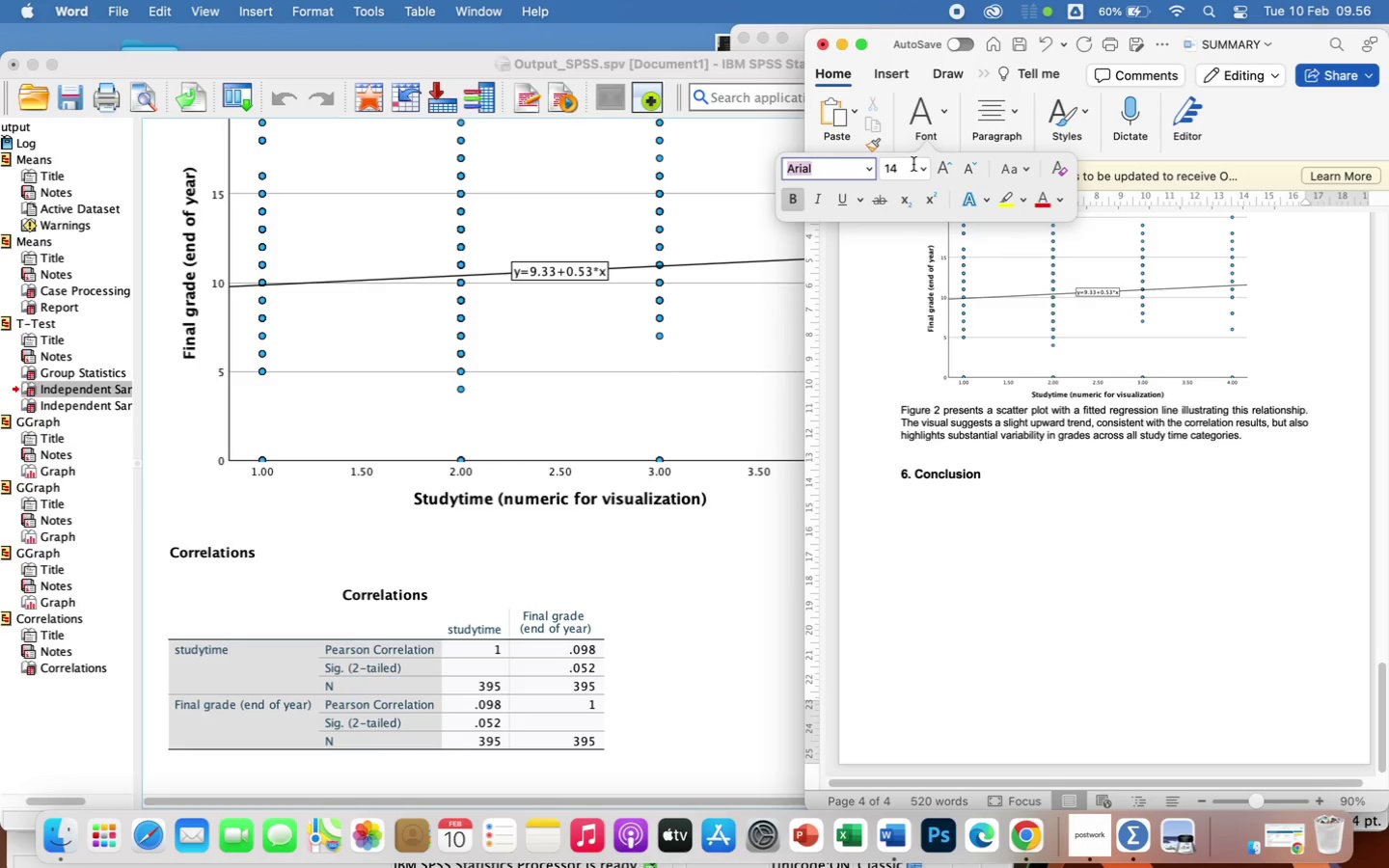 
left_click([919, 170])
 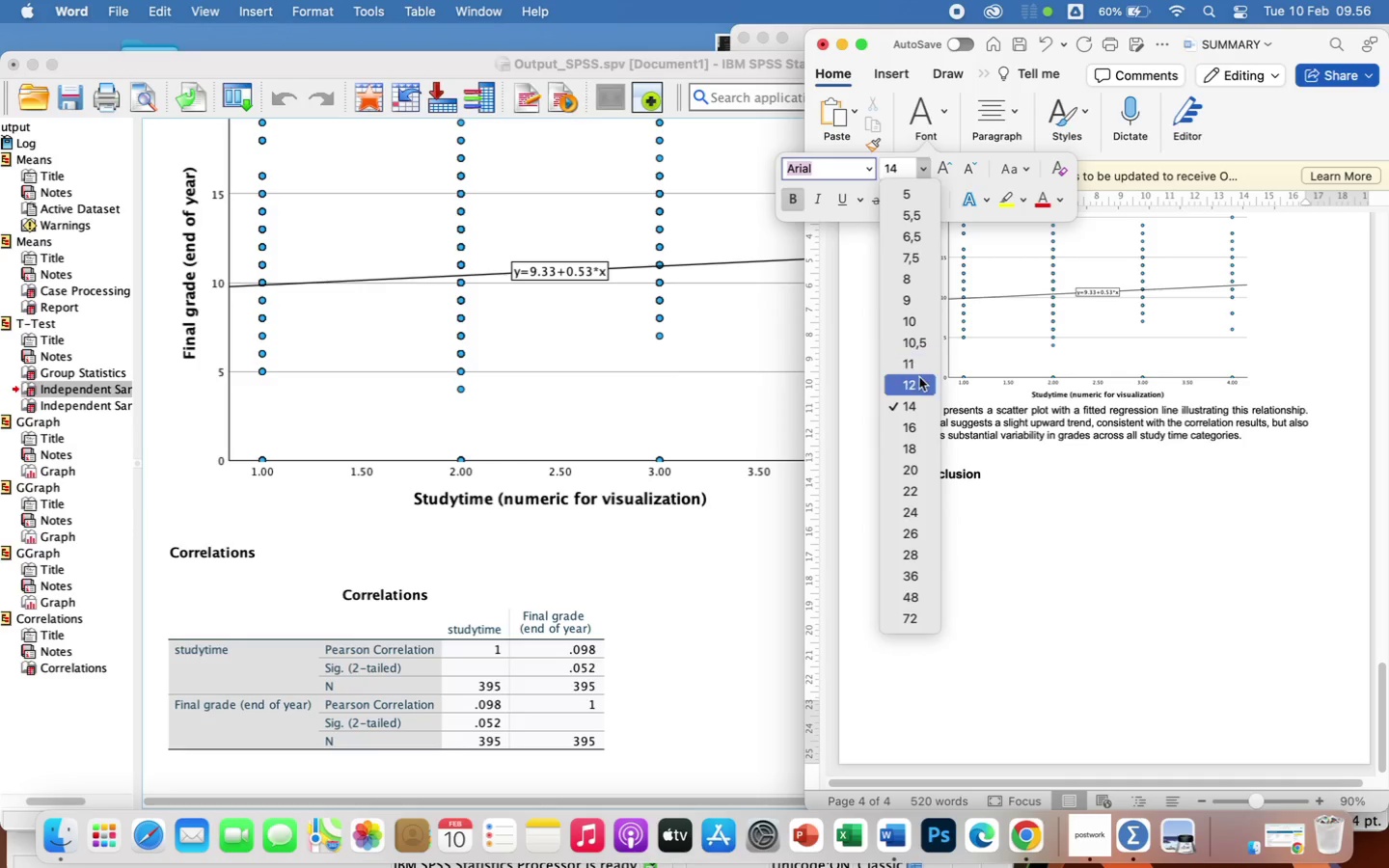 
left_click([919, 379])
 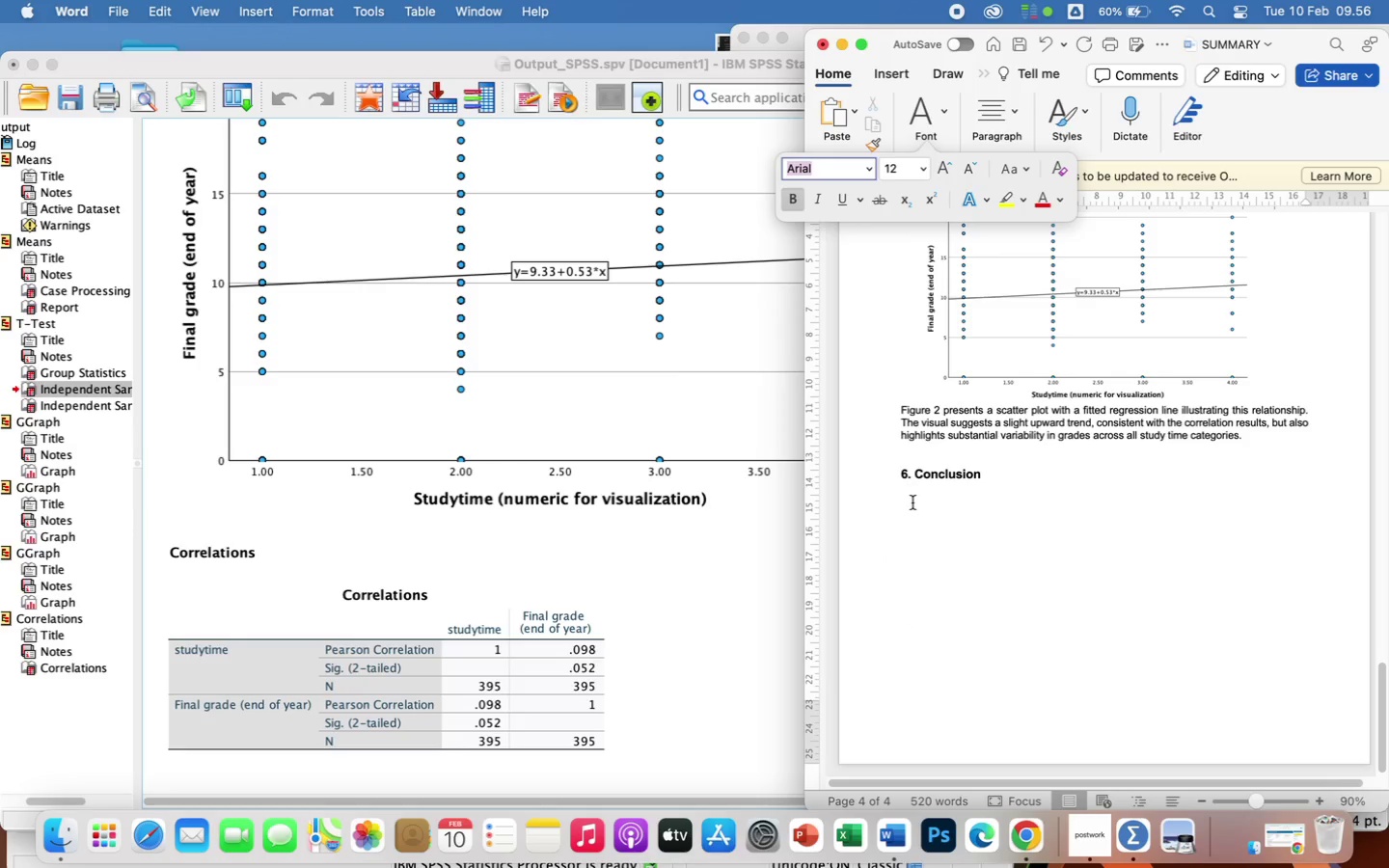 
left_click([912, 502])
 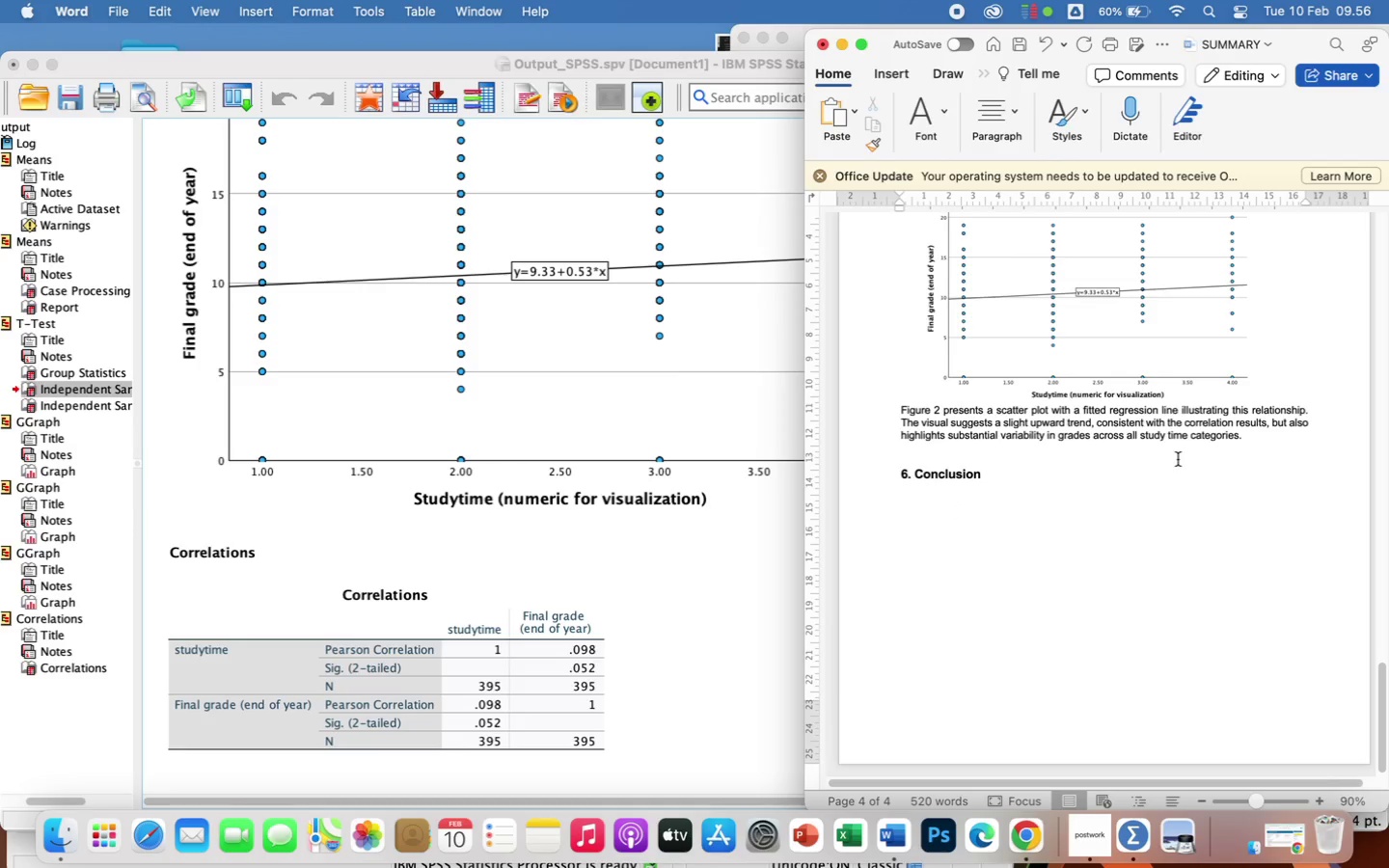 
type(Overall)
 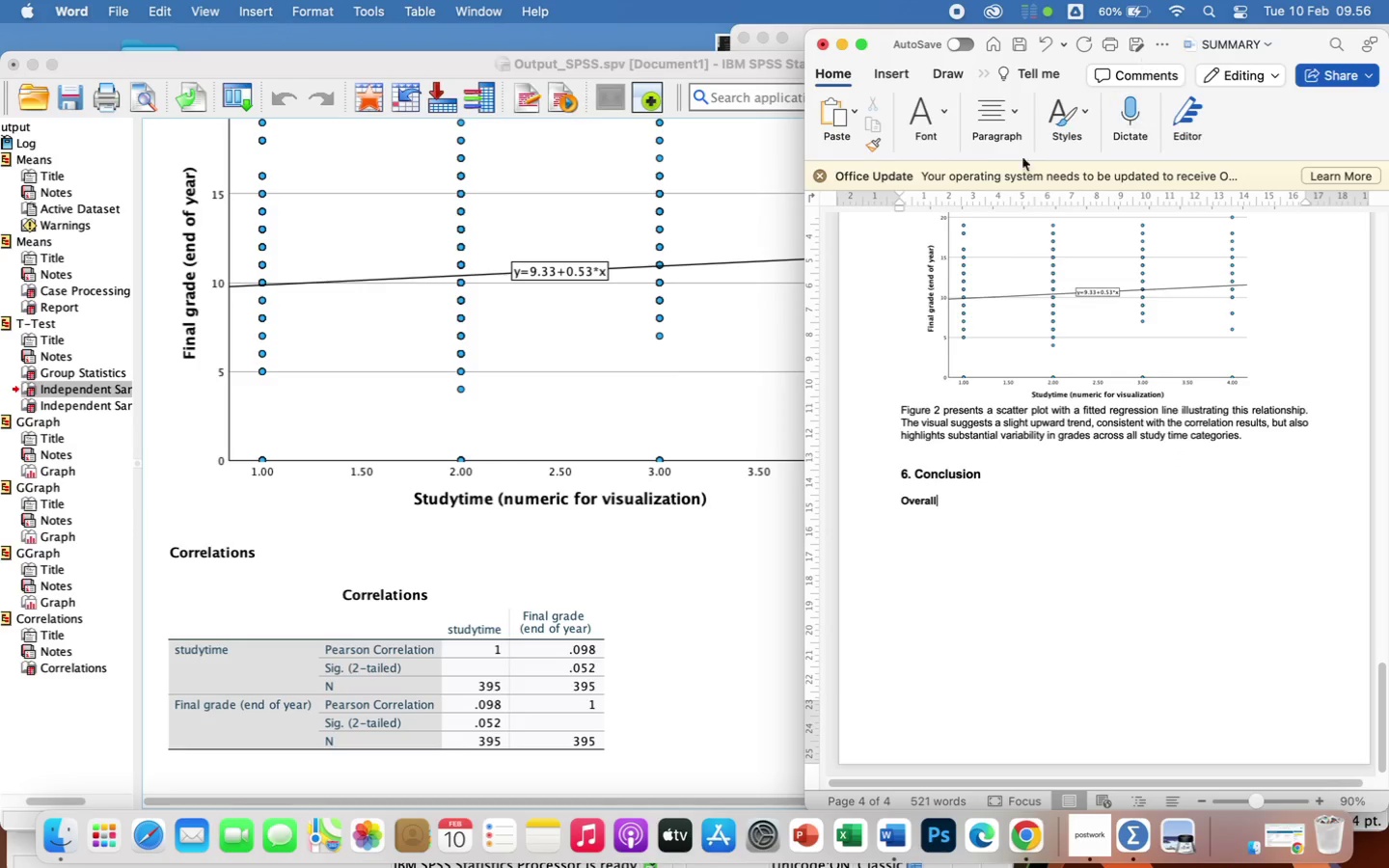 
left_click([944, 122])
 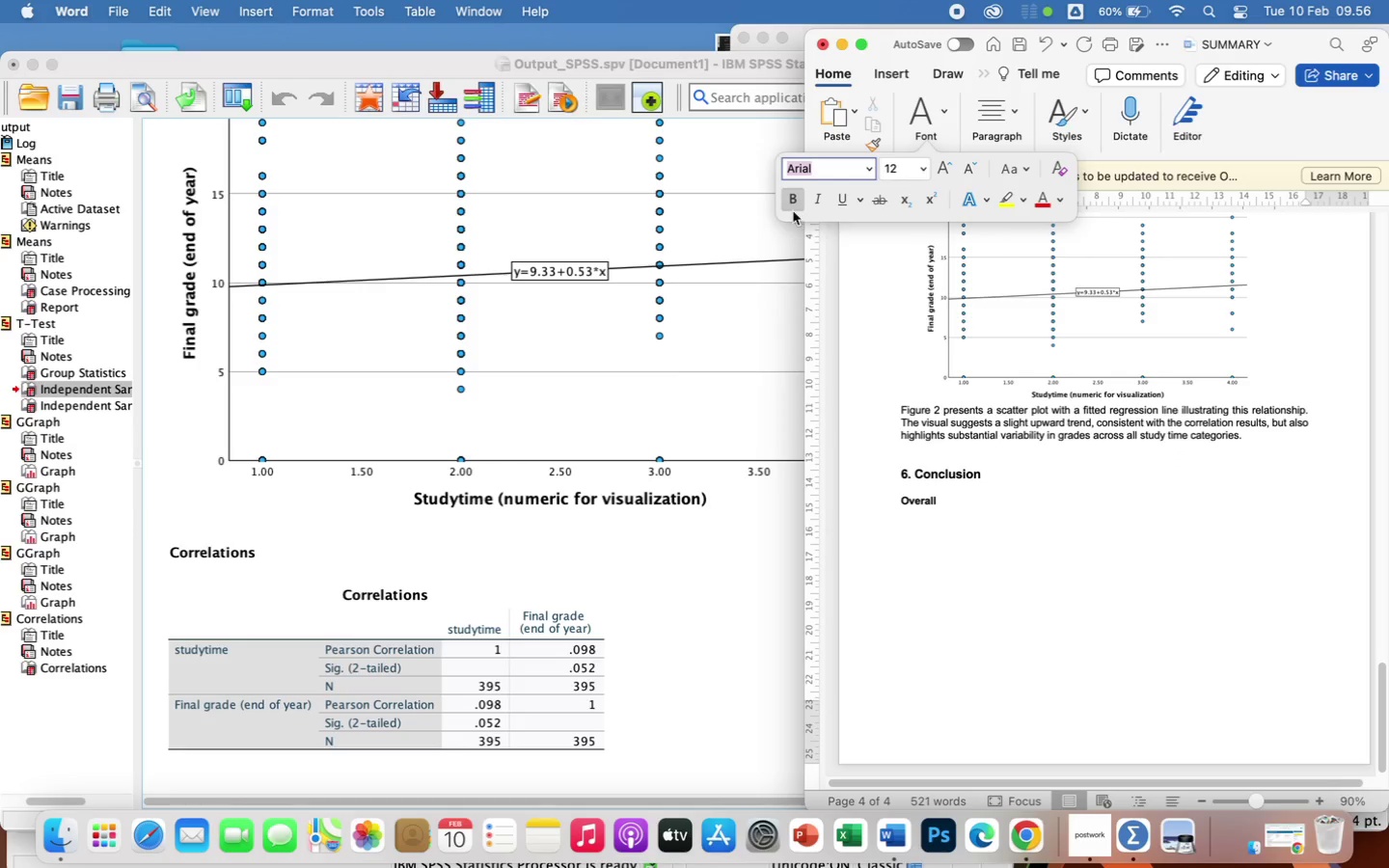 
left_click([790, 201])
 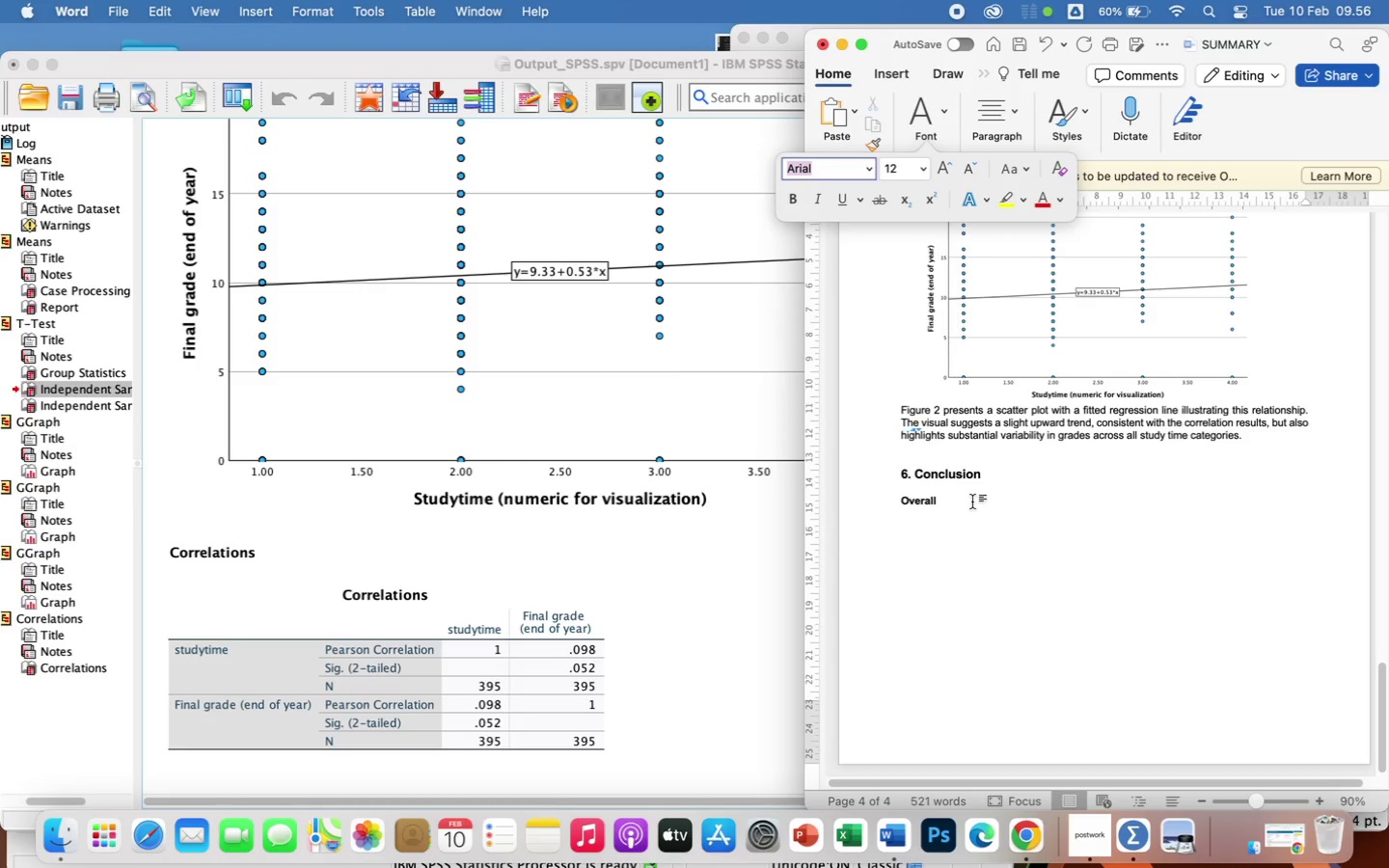 
left_click_drag(start_coordinate=[959, 502], to_coordinate=[866, 501])
 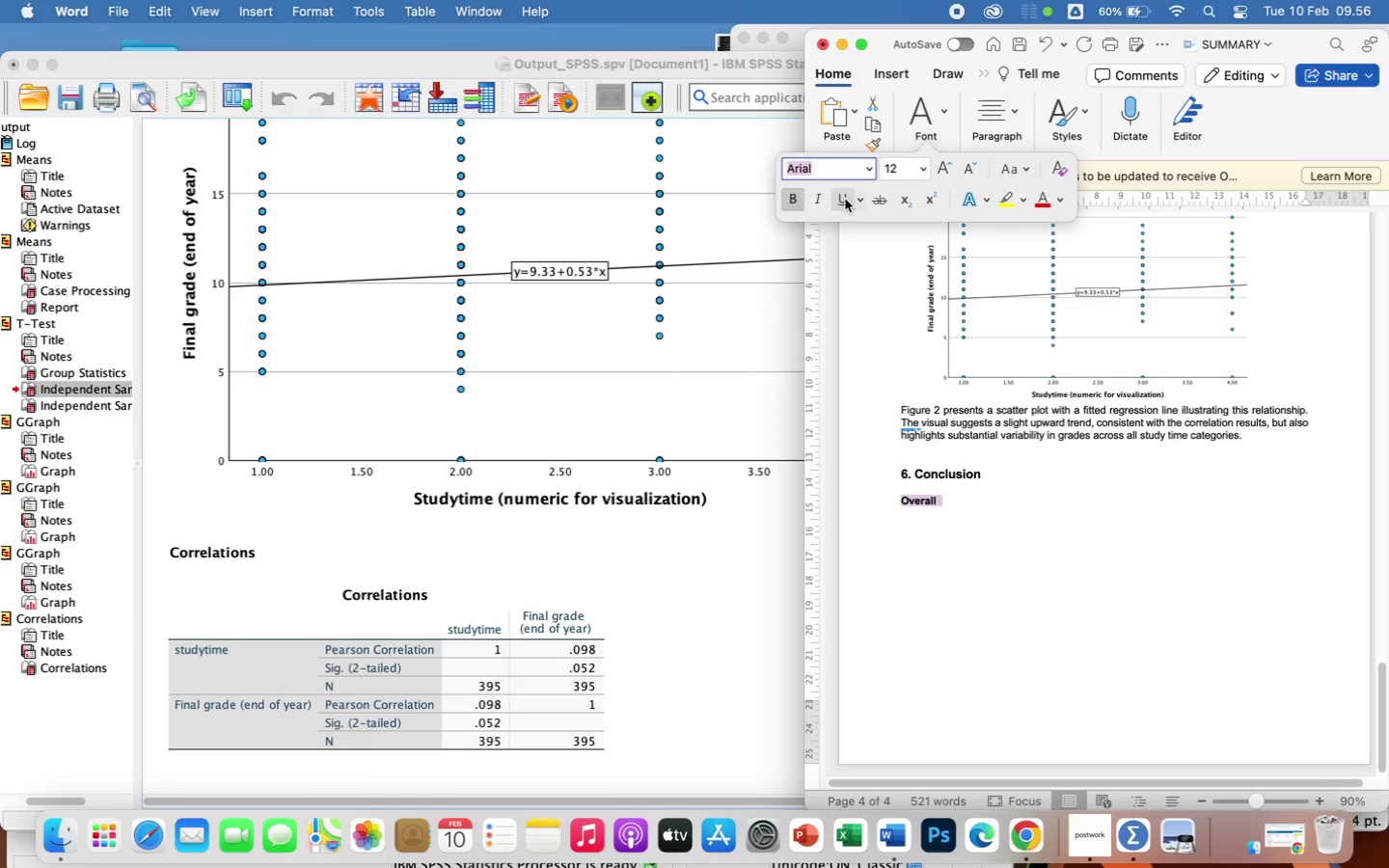 
left_click([796, 196])
 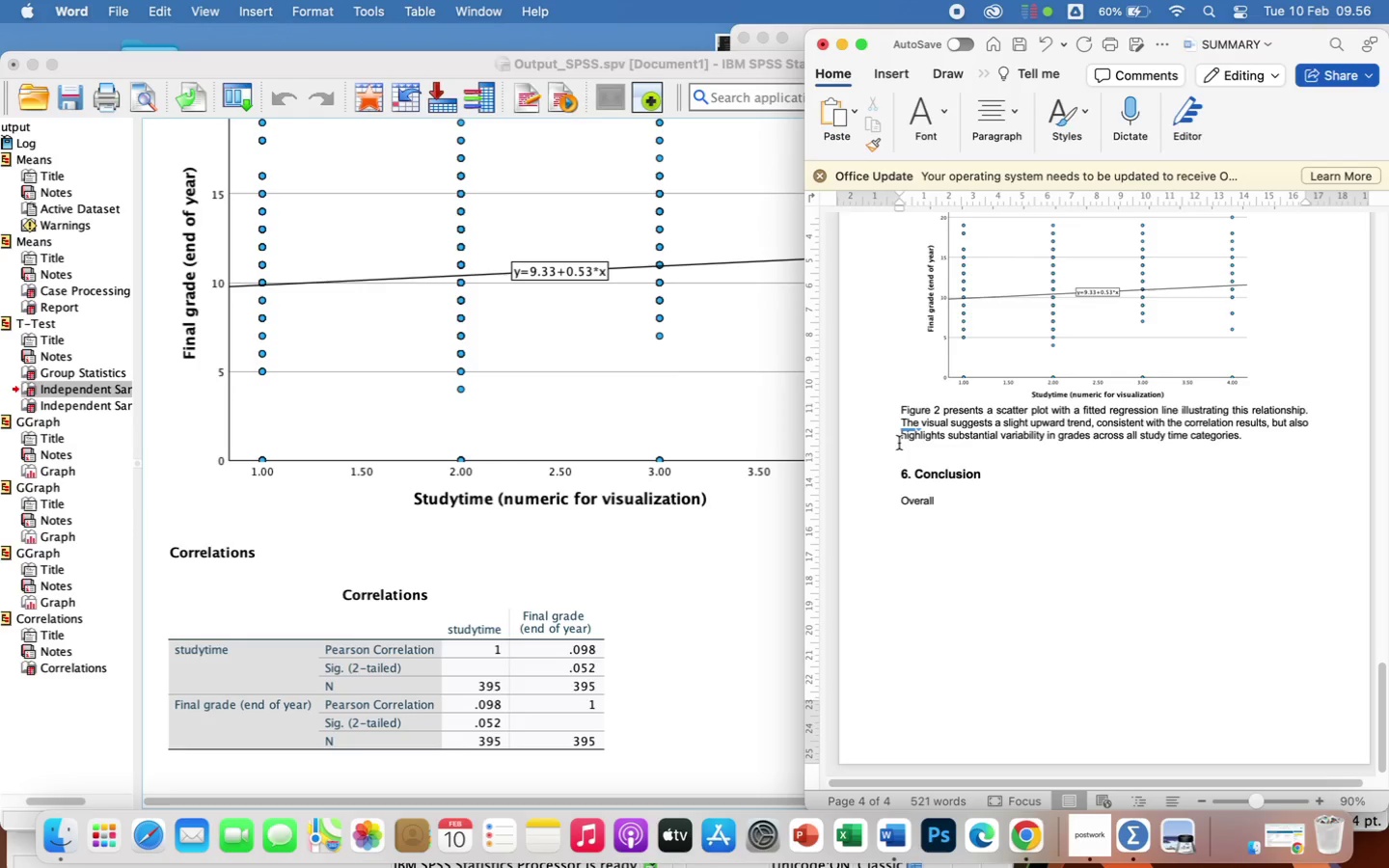 
left_click([970, 502])
 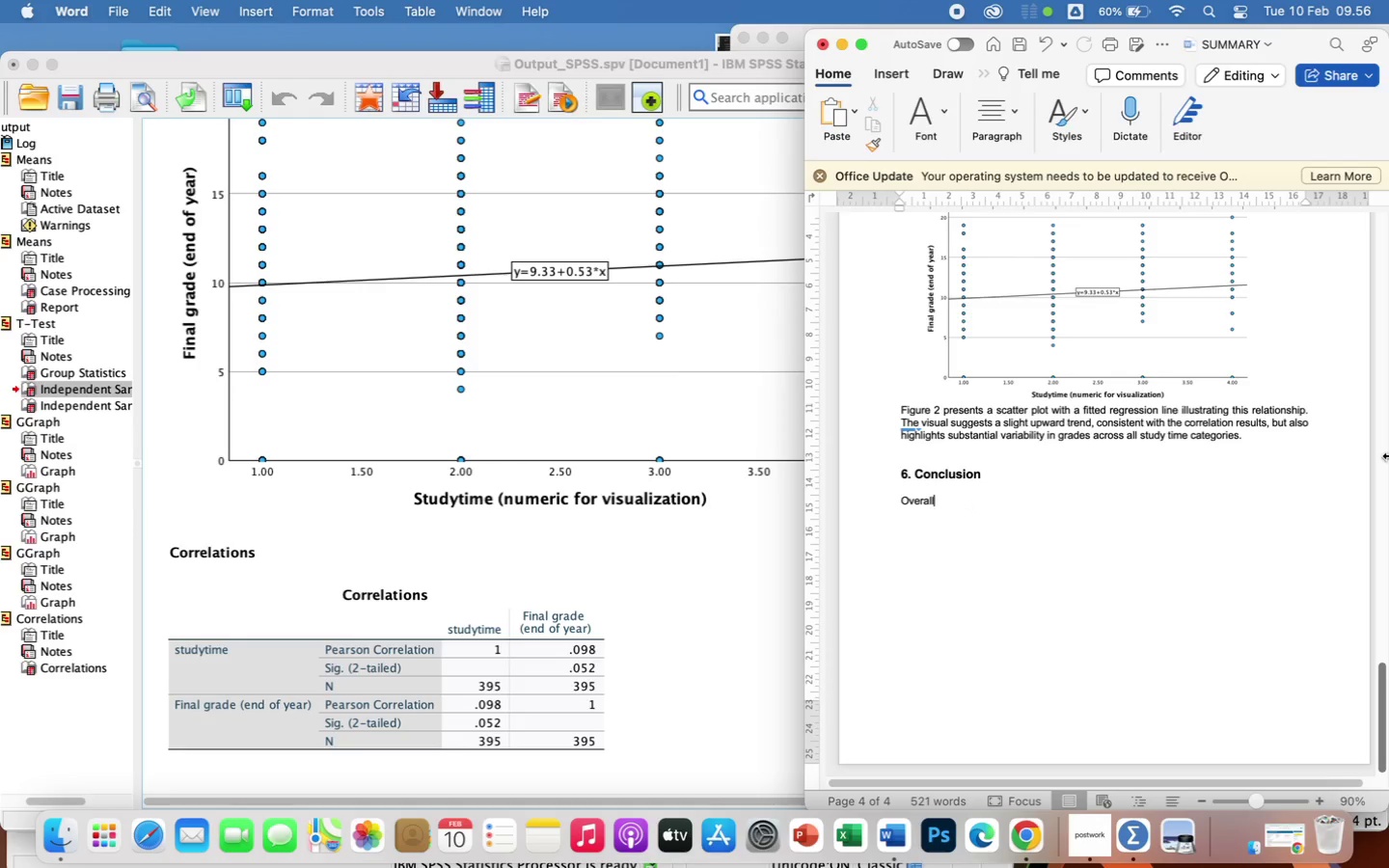 
type(, the findings suggest that participation in extracurricular tutoring is associated with higher final academic performance, although the effect size is small. In C)
key(Backspace)
type(contra)
 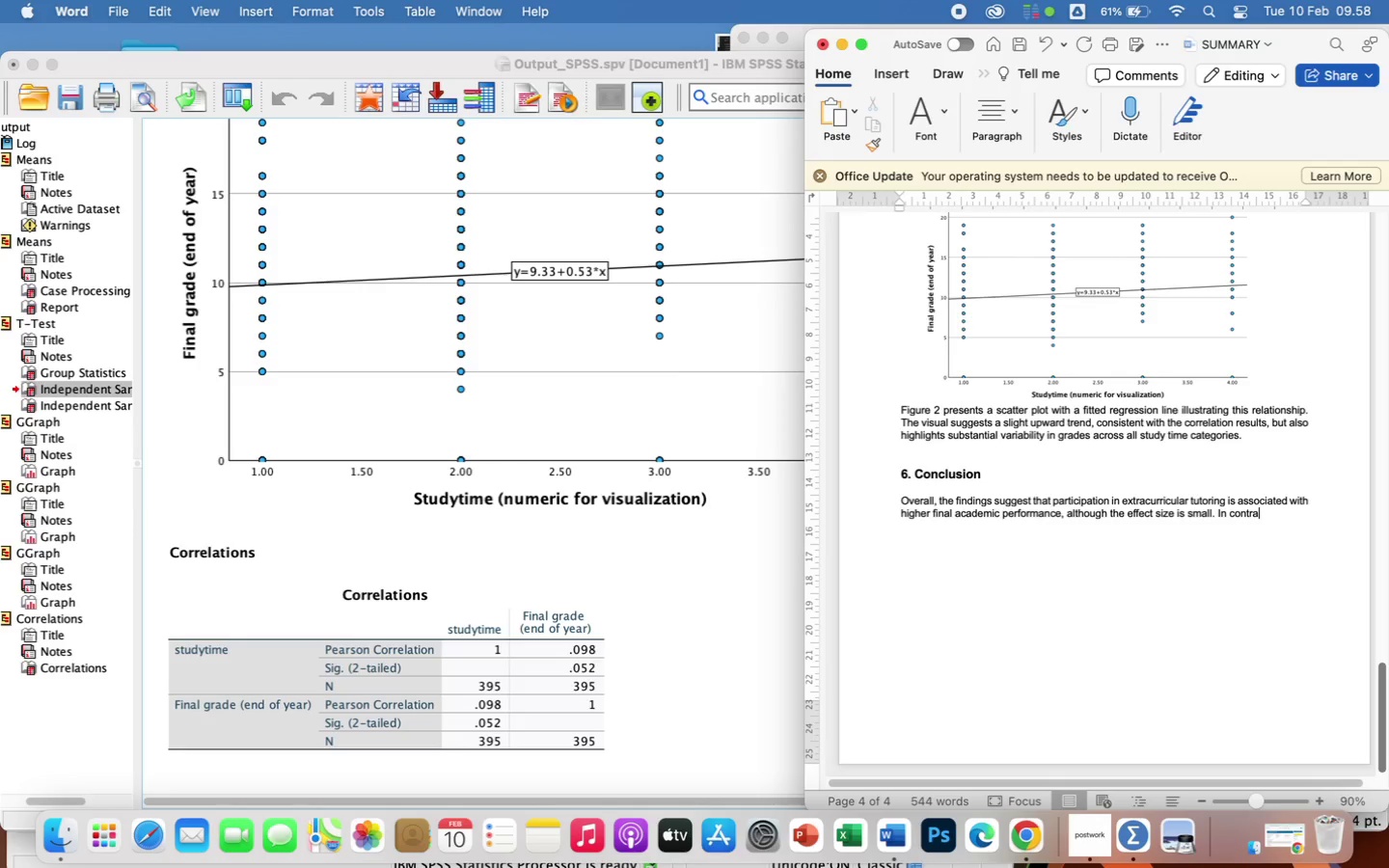 
key(S)
 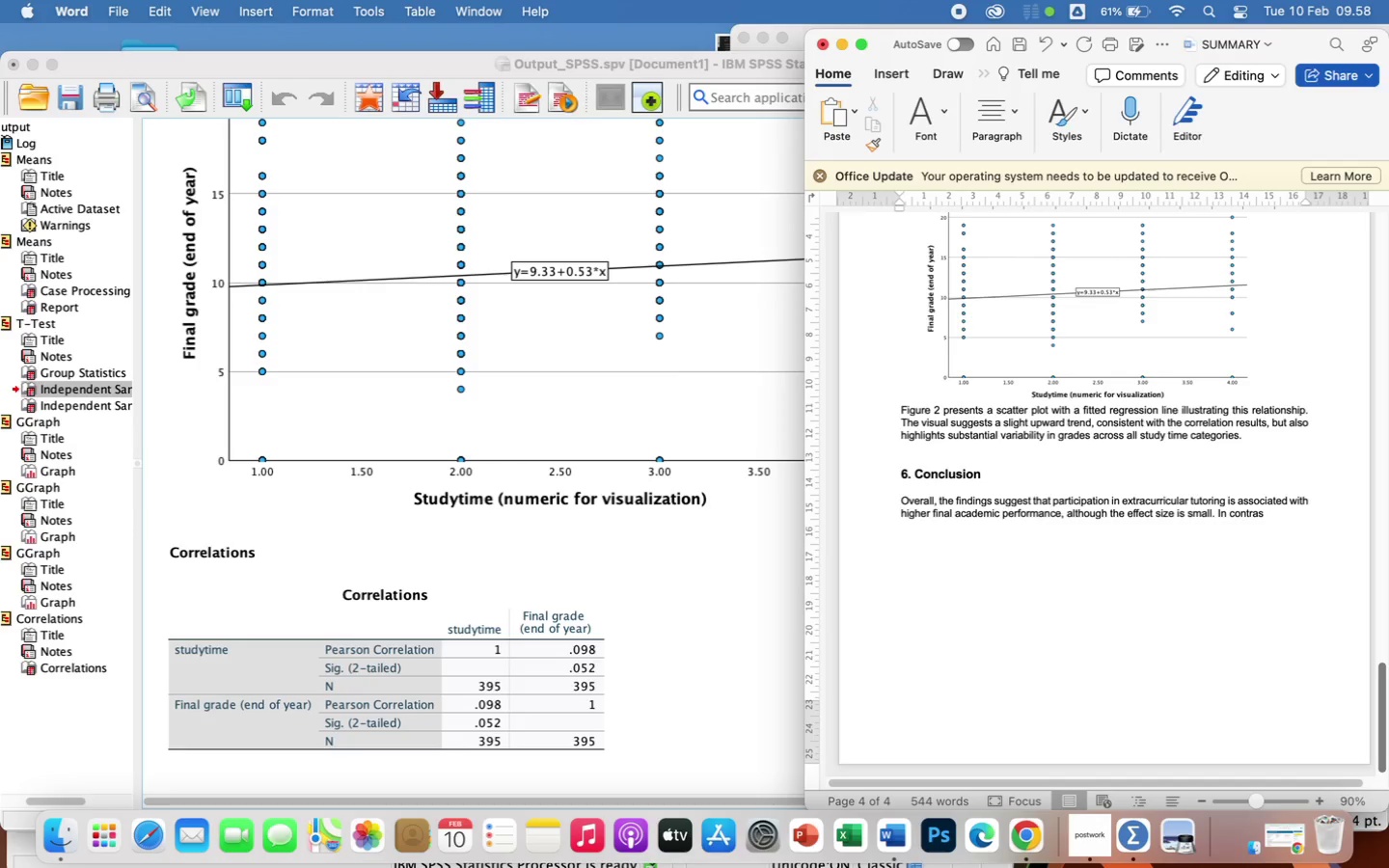 
wait(7.34)
 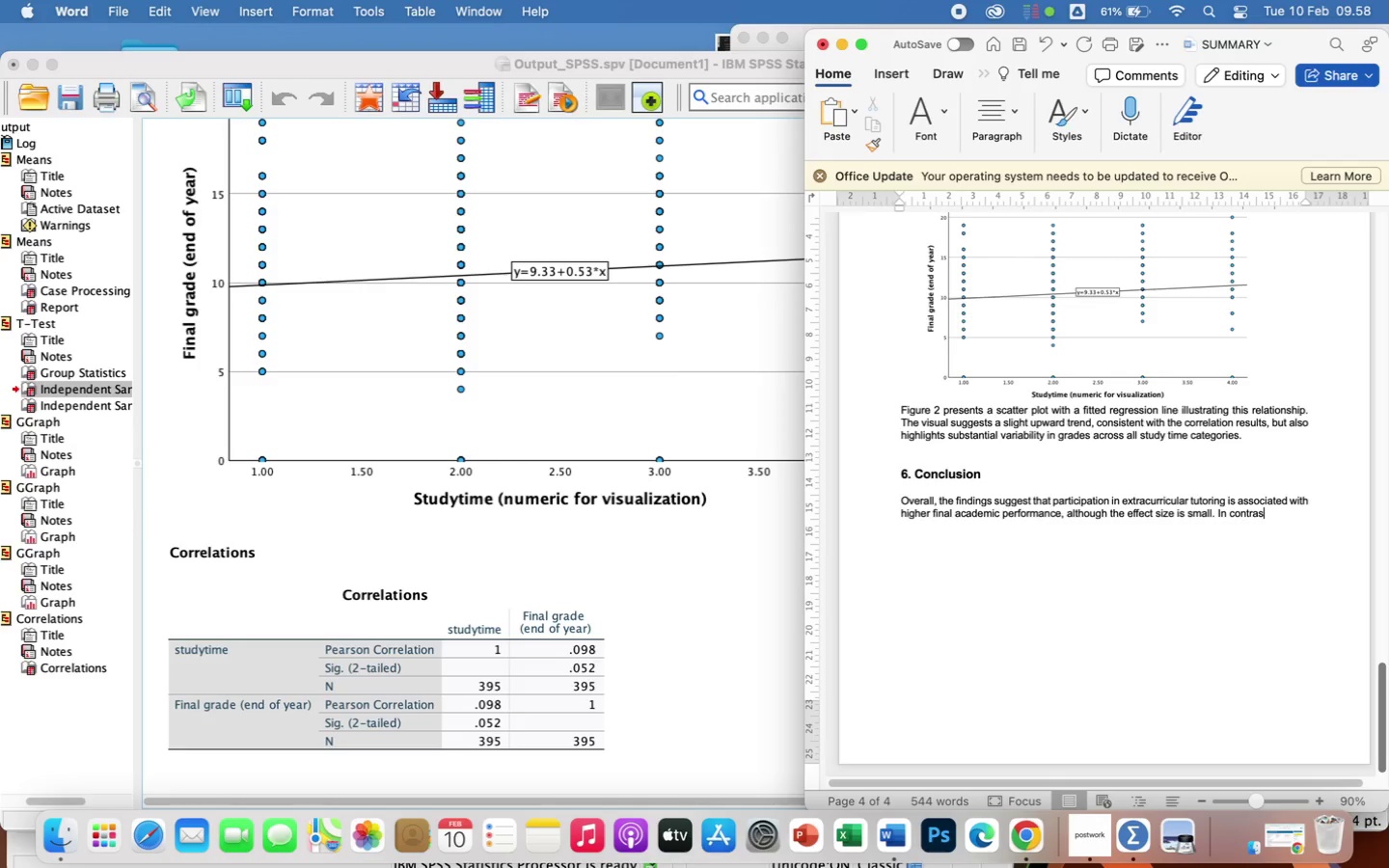 
type(t, study time)
 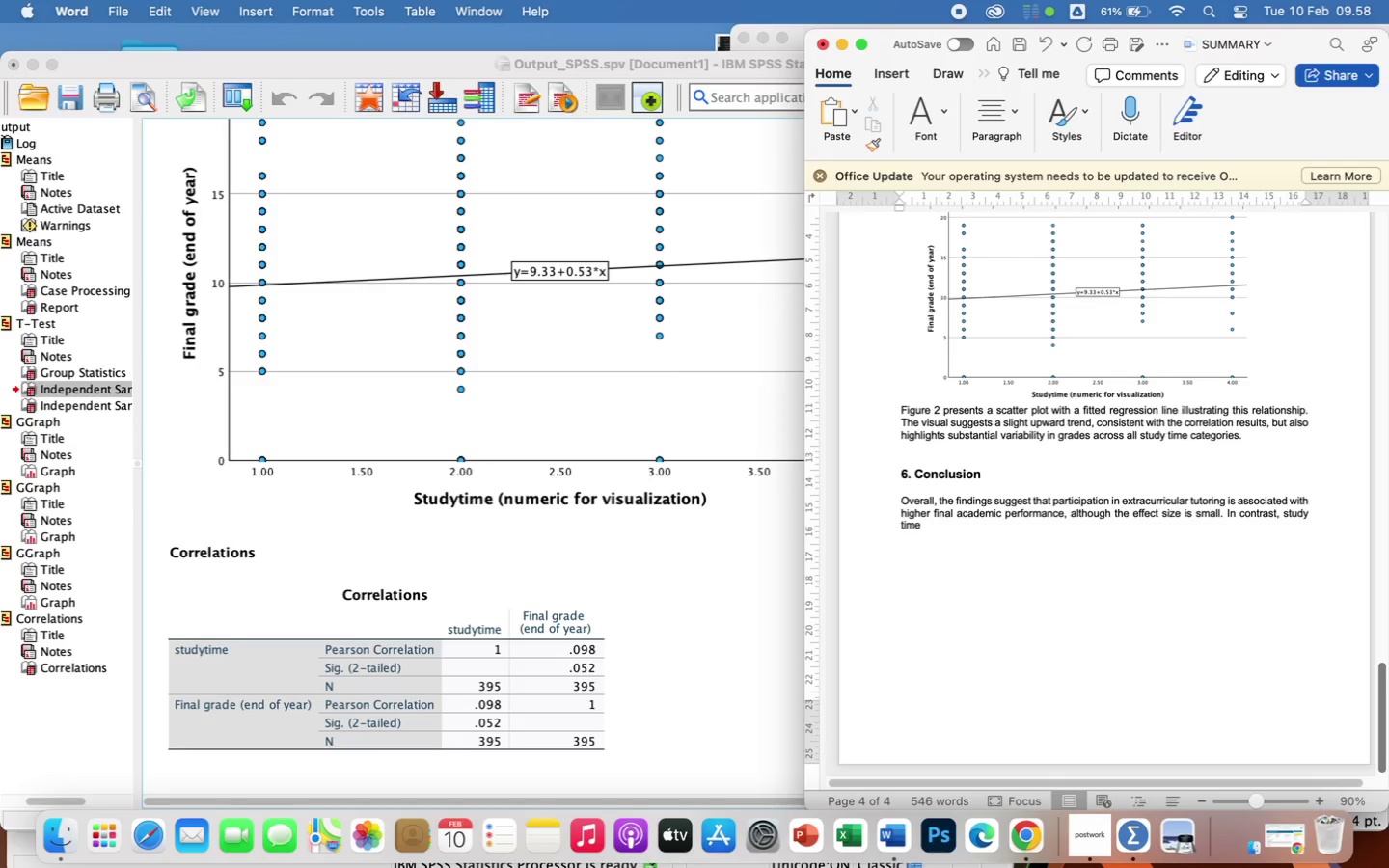 
wait(7.23)
 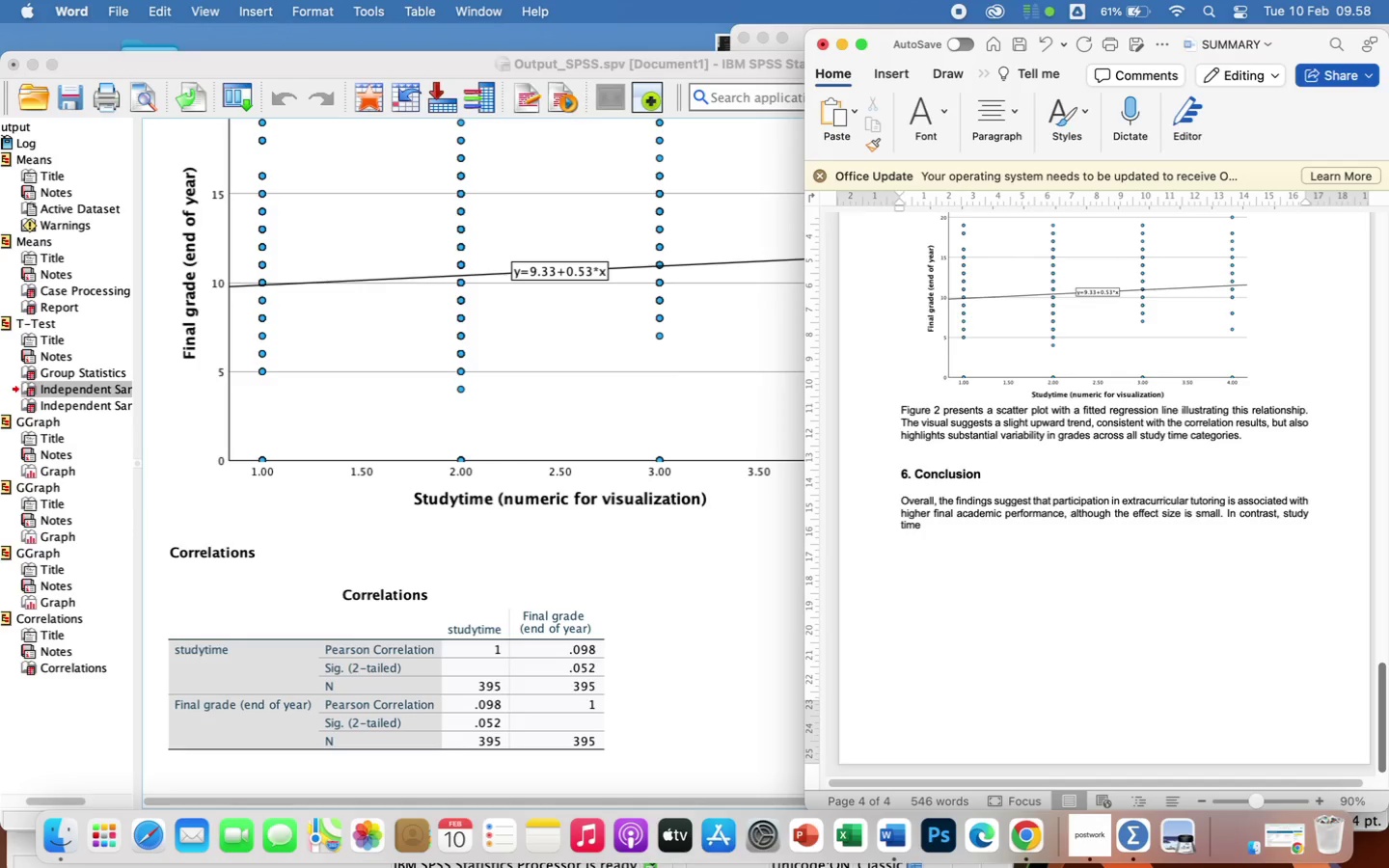 
type( shows only a weak and non-0)
key(Backspace)
type(significant relationship with final grades. These)
 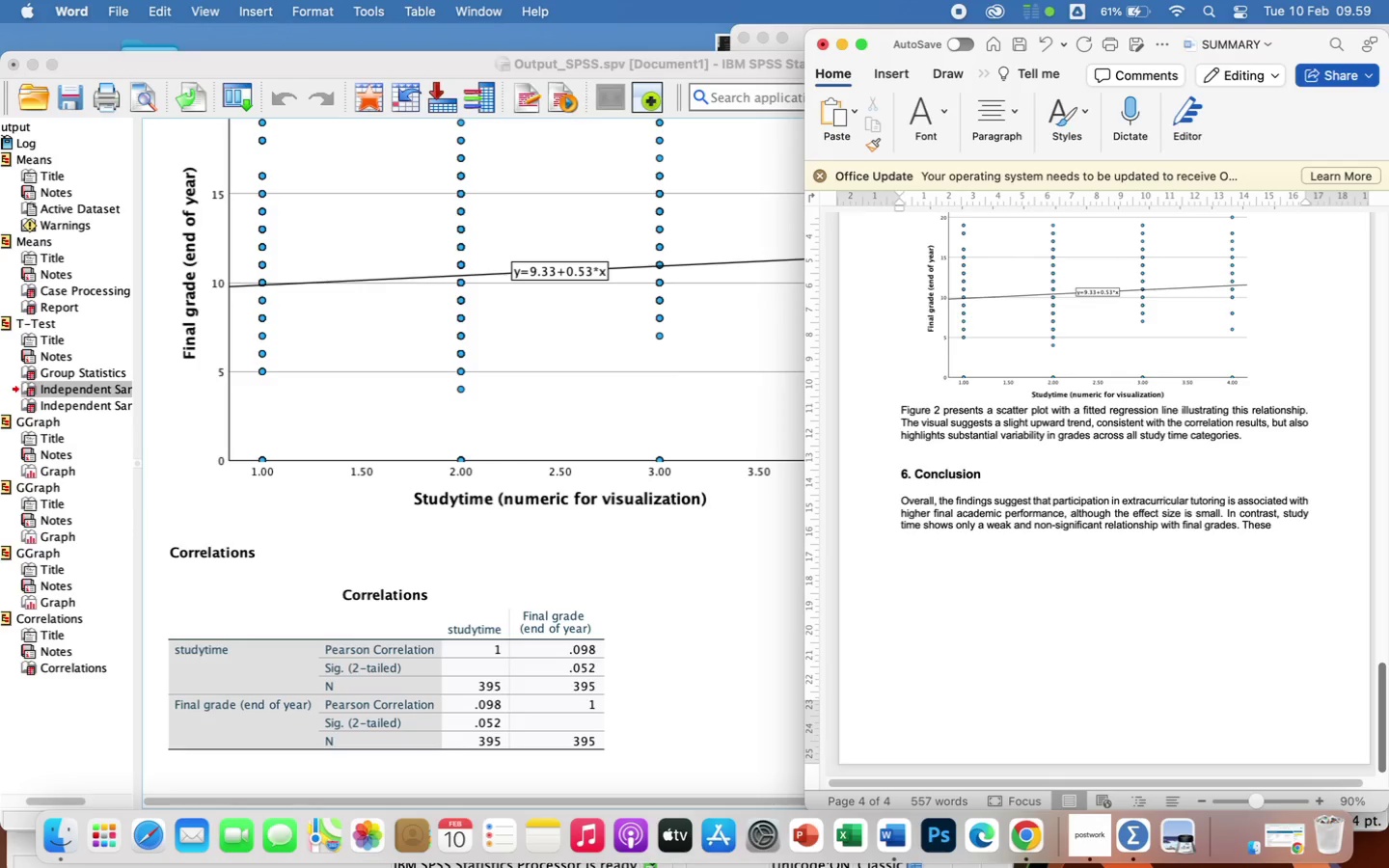 
type( results indicate that while)
 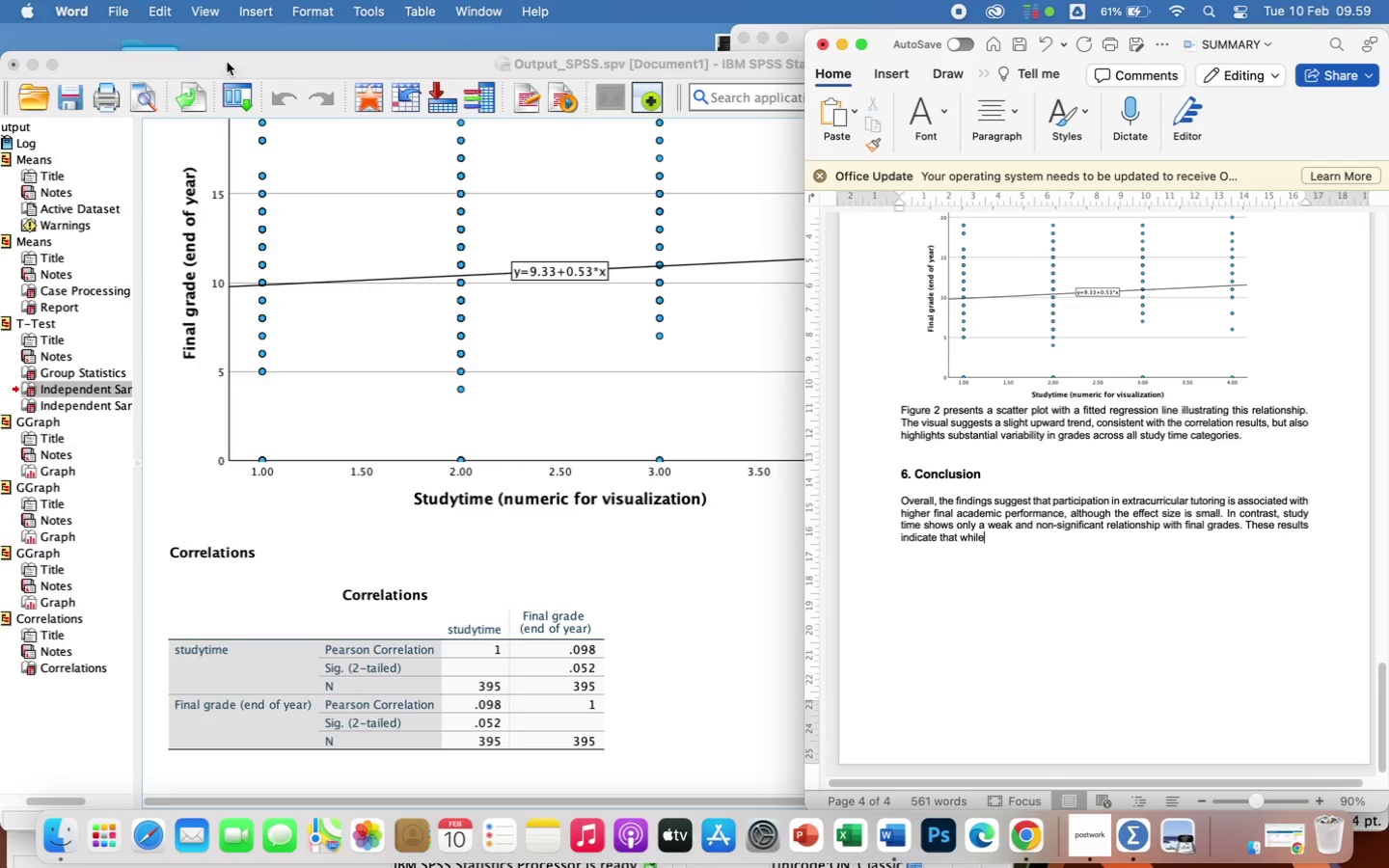 
scroll: coordinate [473, 454], scroll_direction: up, amount: 57.0